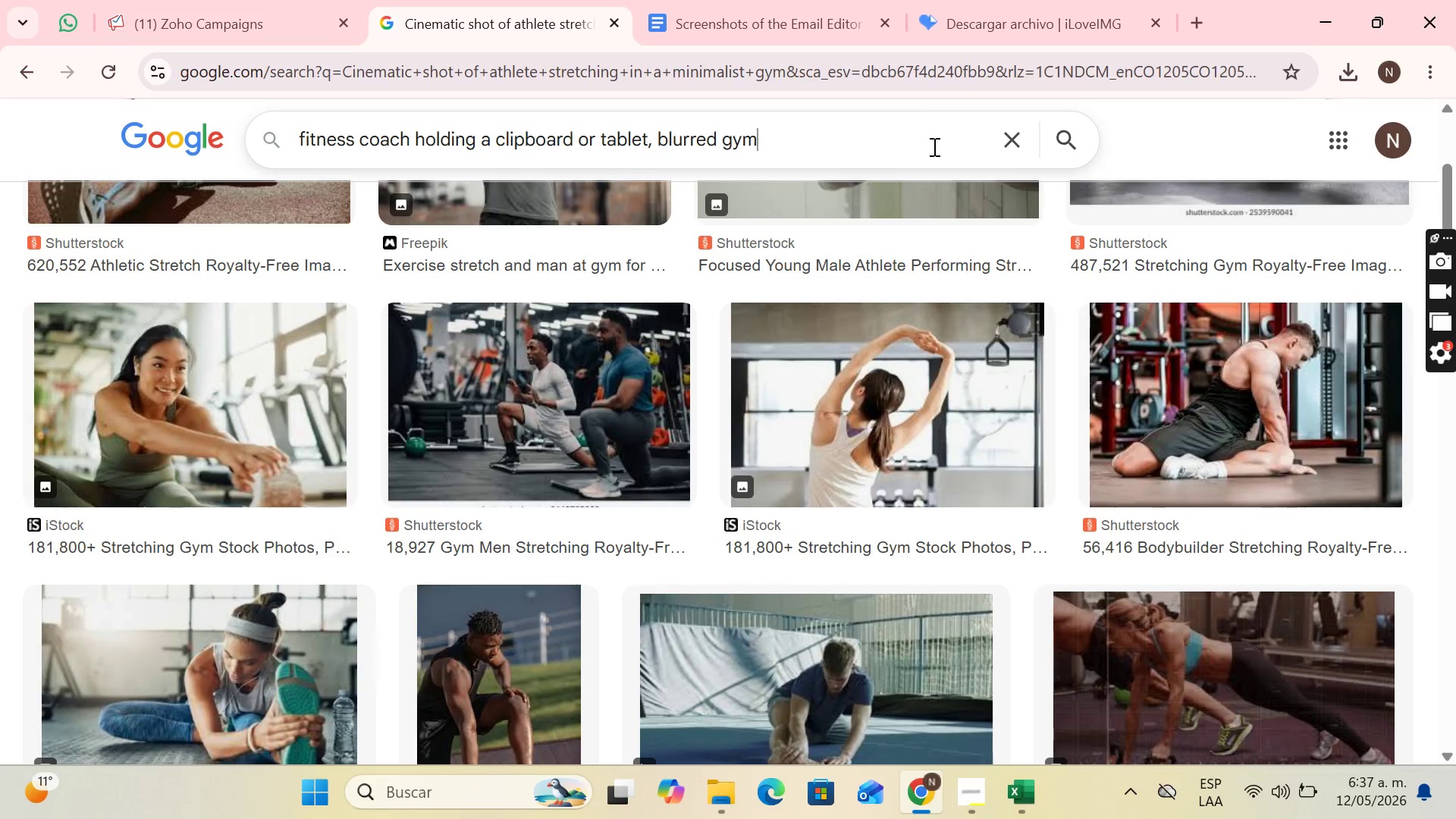 
type(m backgrownd, pres)
key(Backspace)
key(Backspace)
type(f)
key(Backspace)
type(ofessional and friendly aesthetic,high v)
key(Backspace)
type(contrast )
 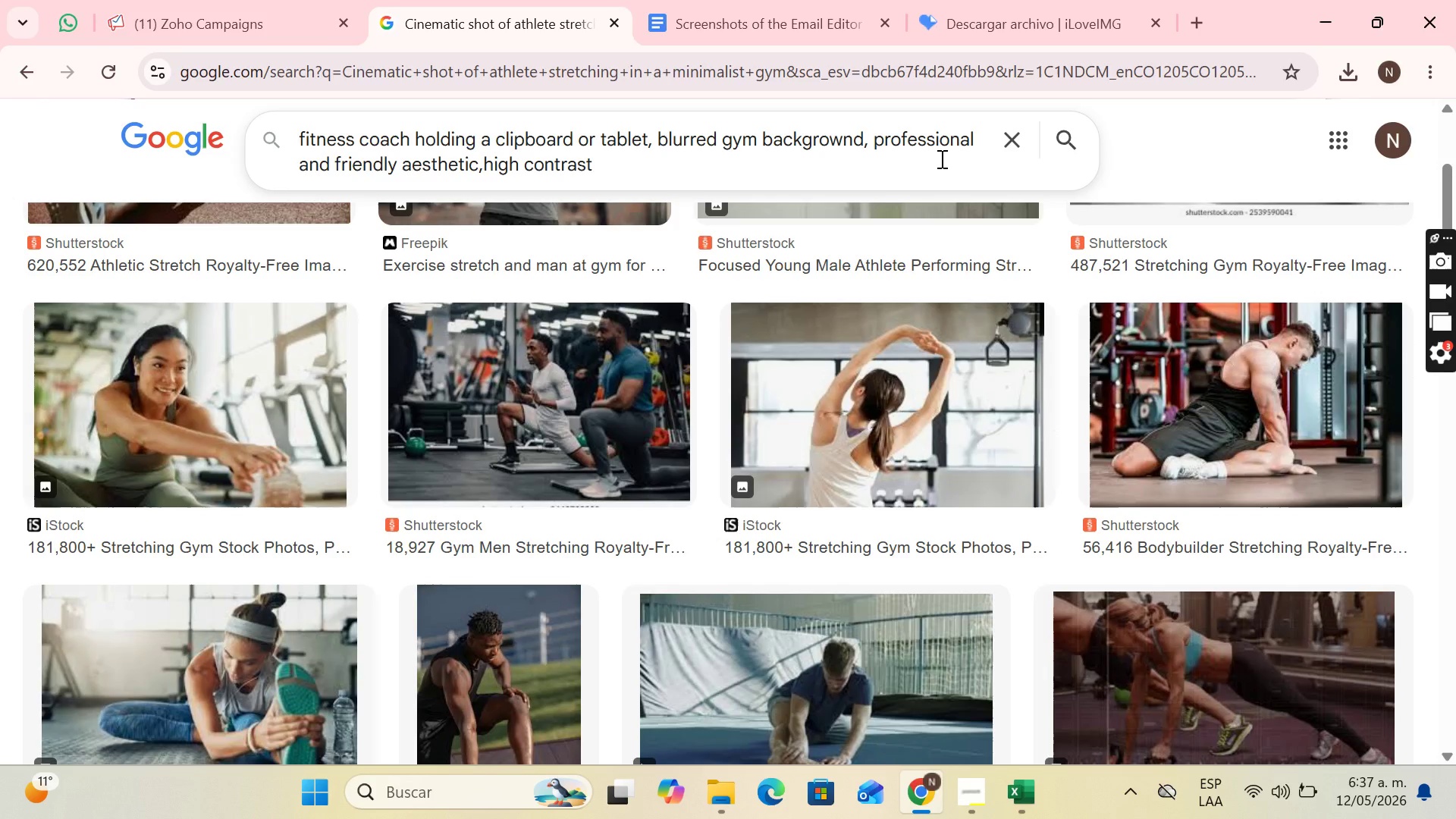 
type(minimalist com)
 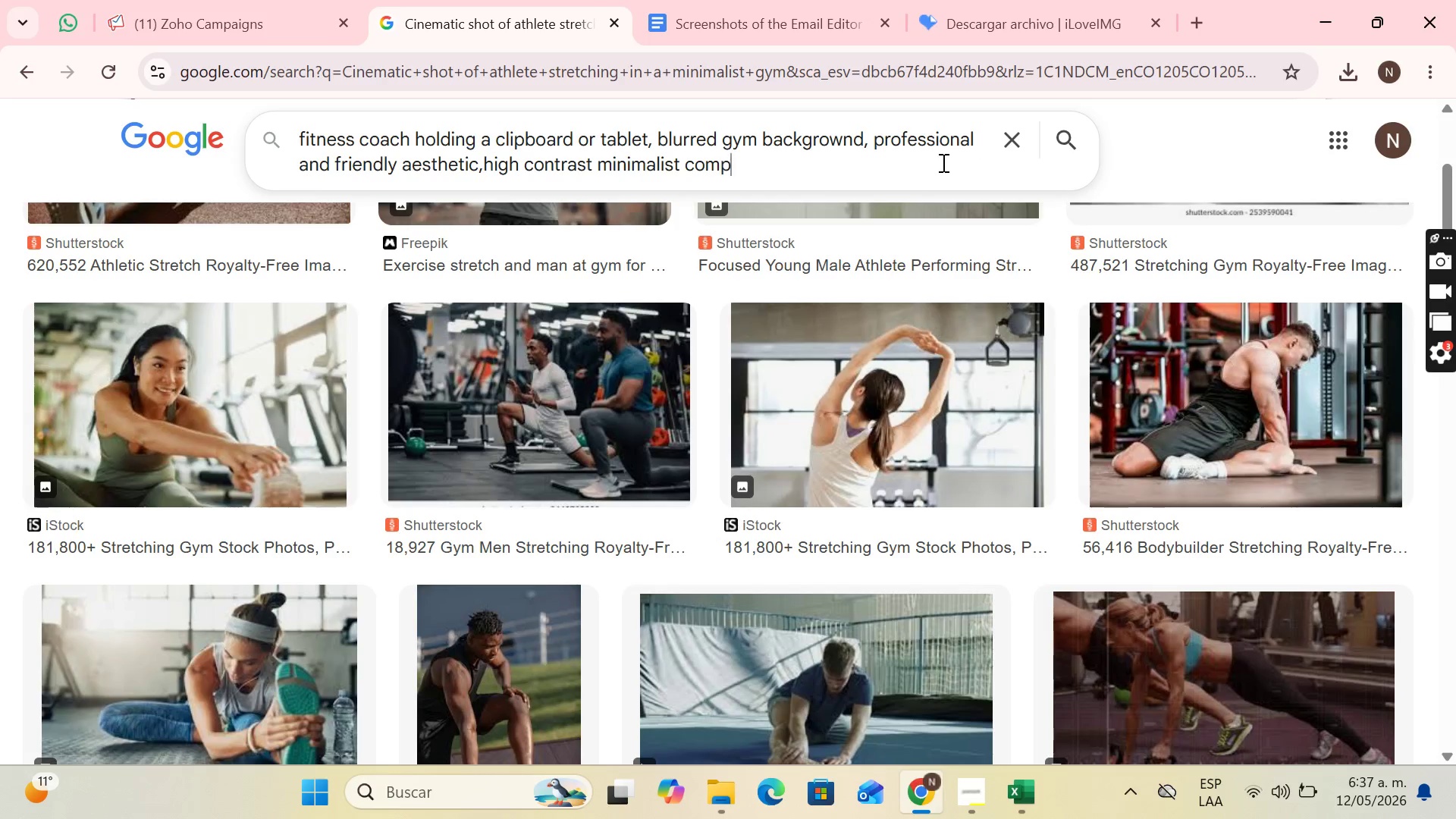 
type(position)
 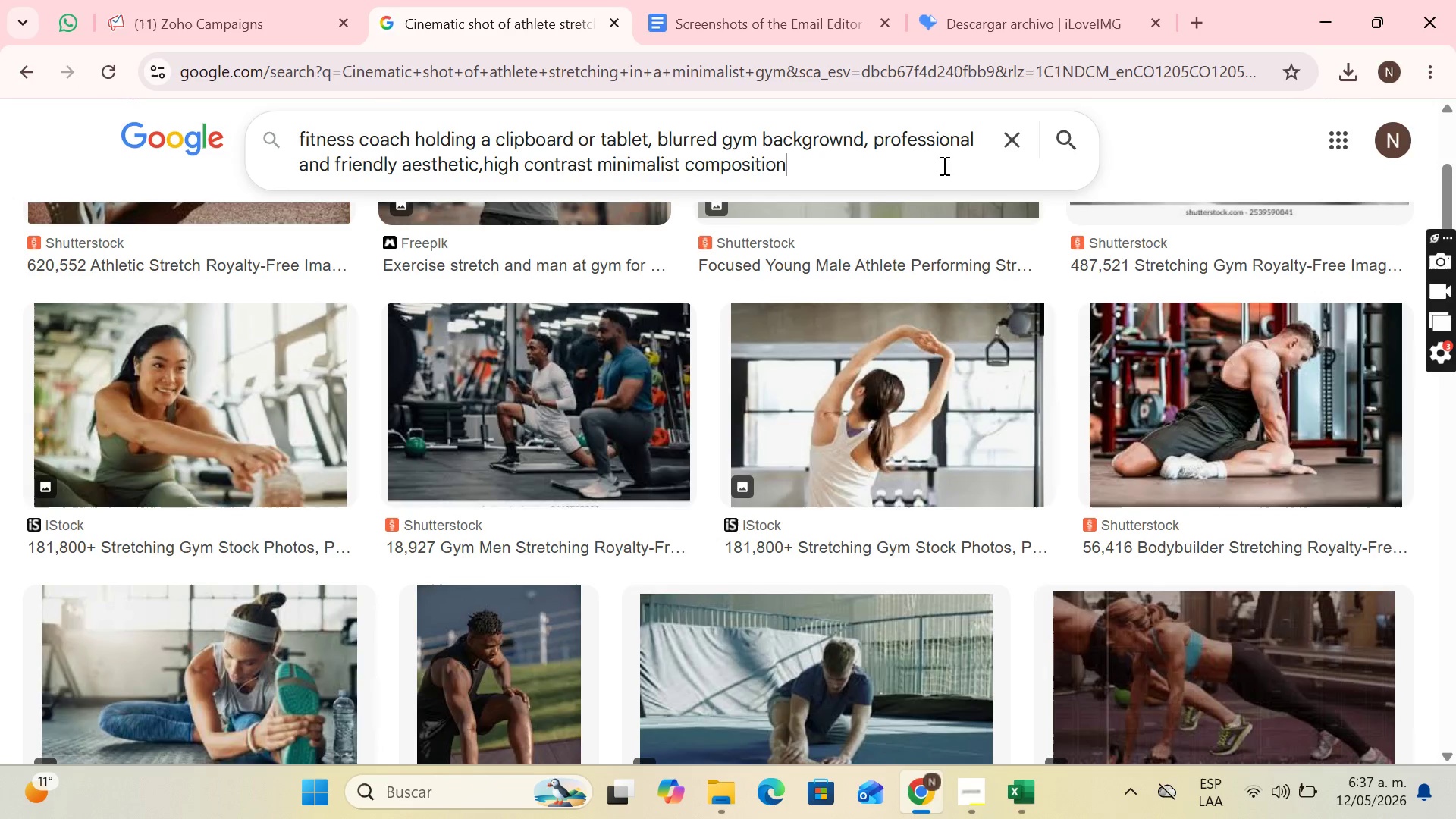 
key(Enter)
 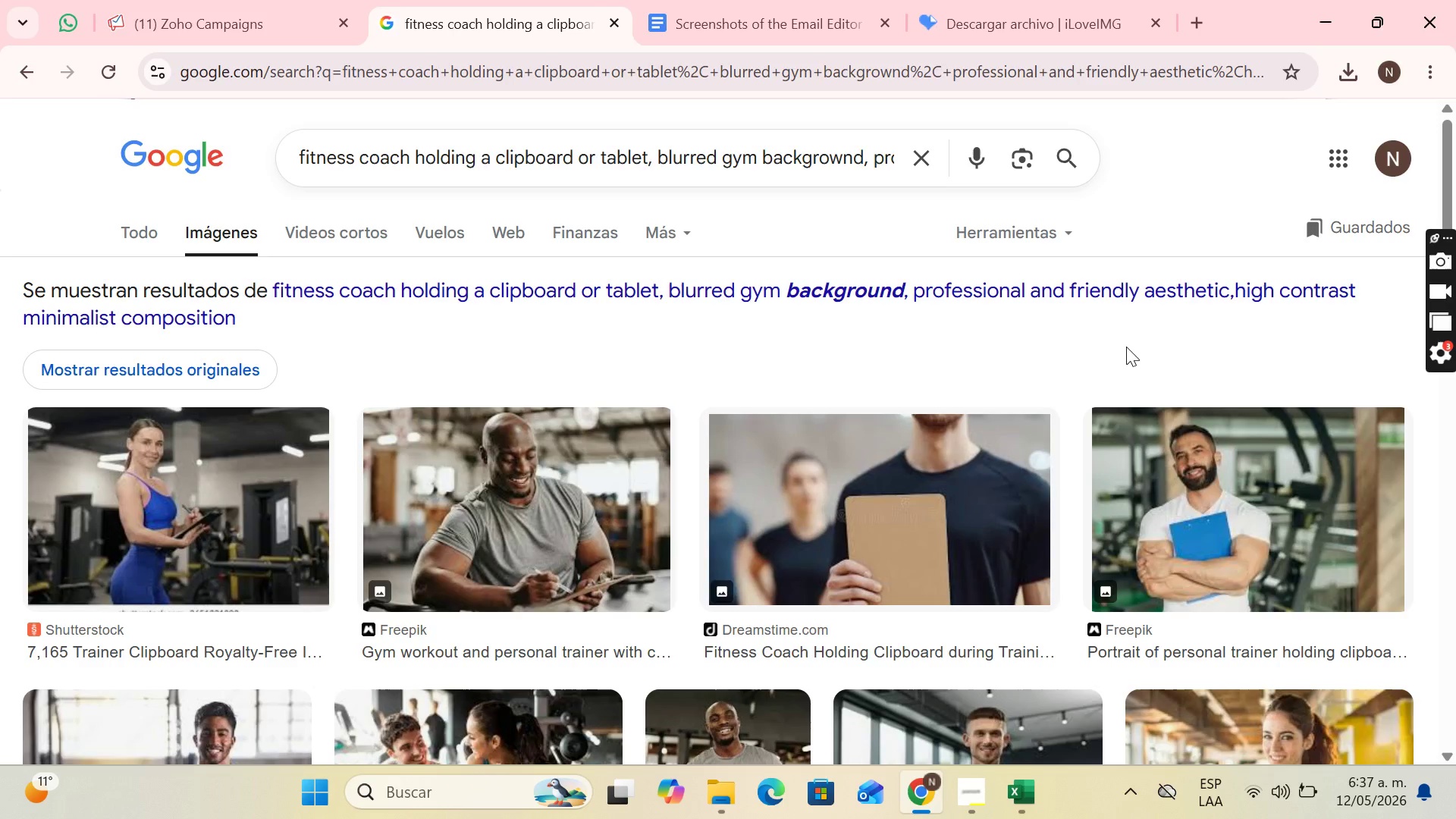 
left_click([995, 275])
 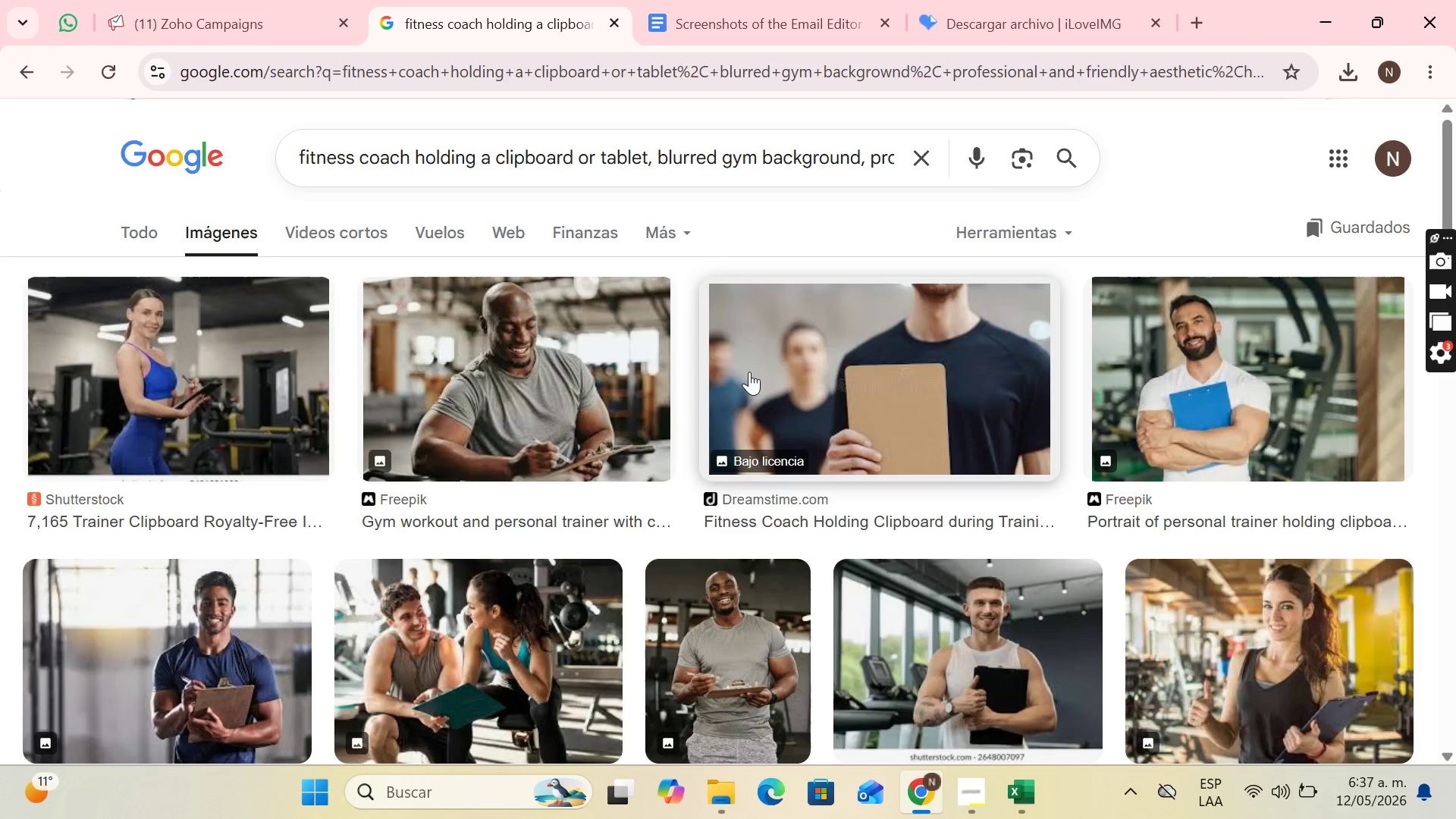 
scroll: coordinate [979, 353], scroll_direction: down, amount: 1.0
 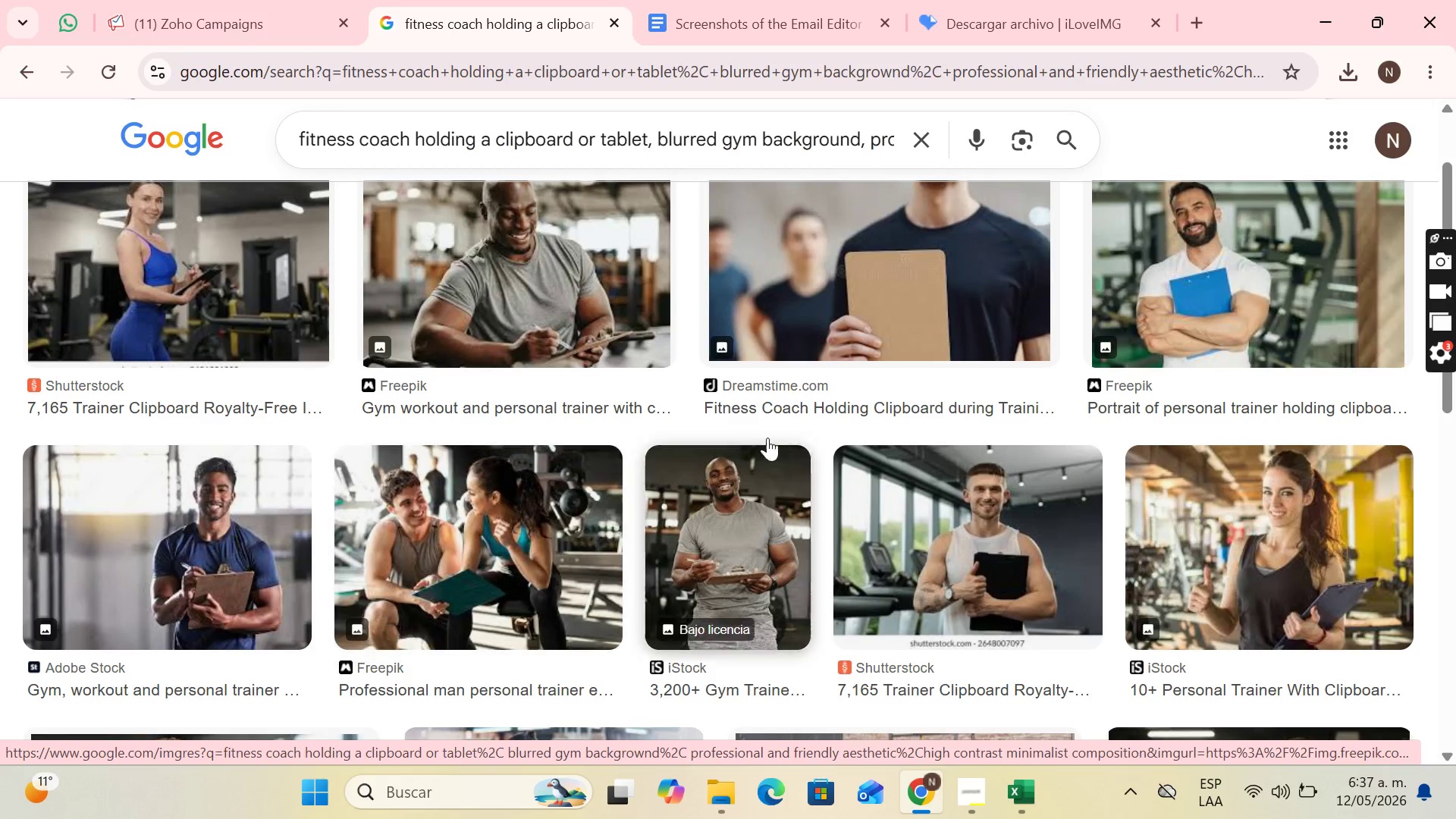 
wait(7.27)
 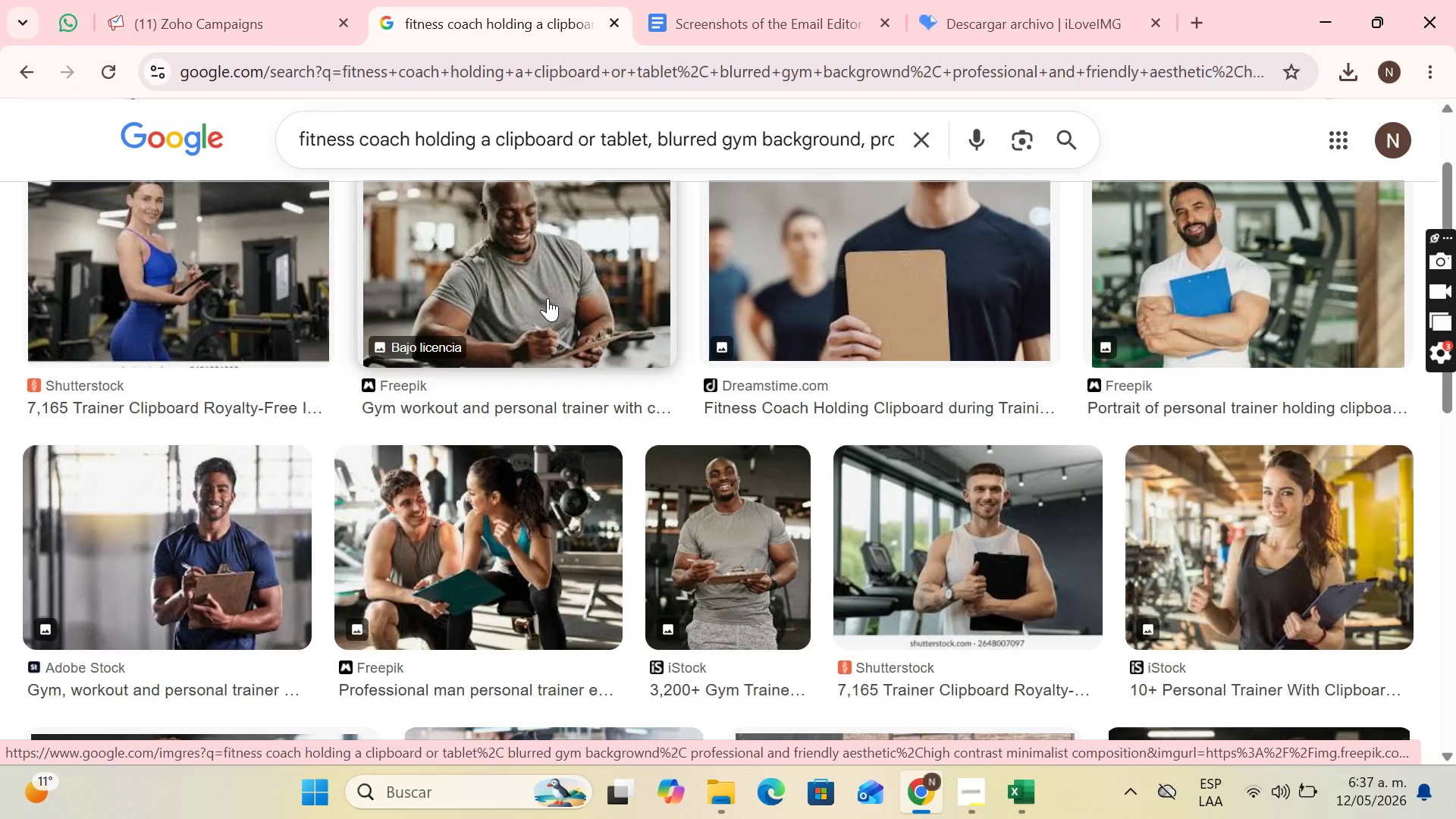 
scroll: coordinate [792, 549], scroll_direction: up, amount: 1.0
 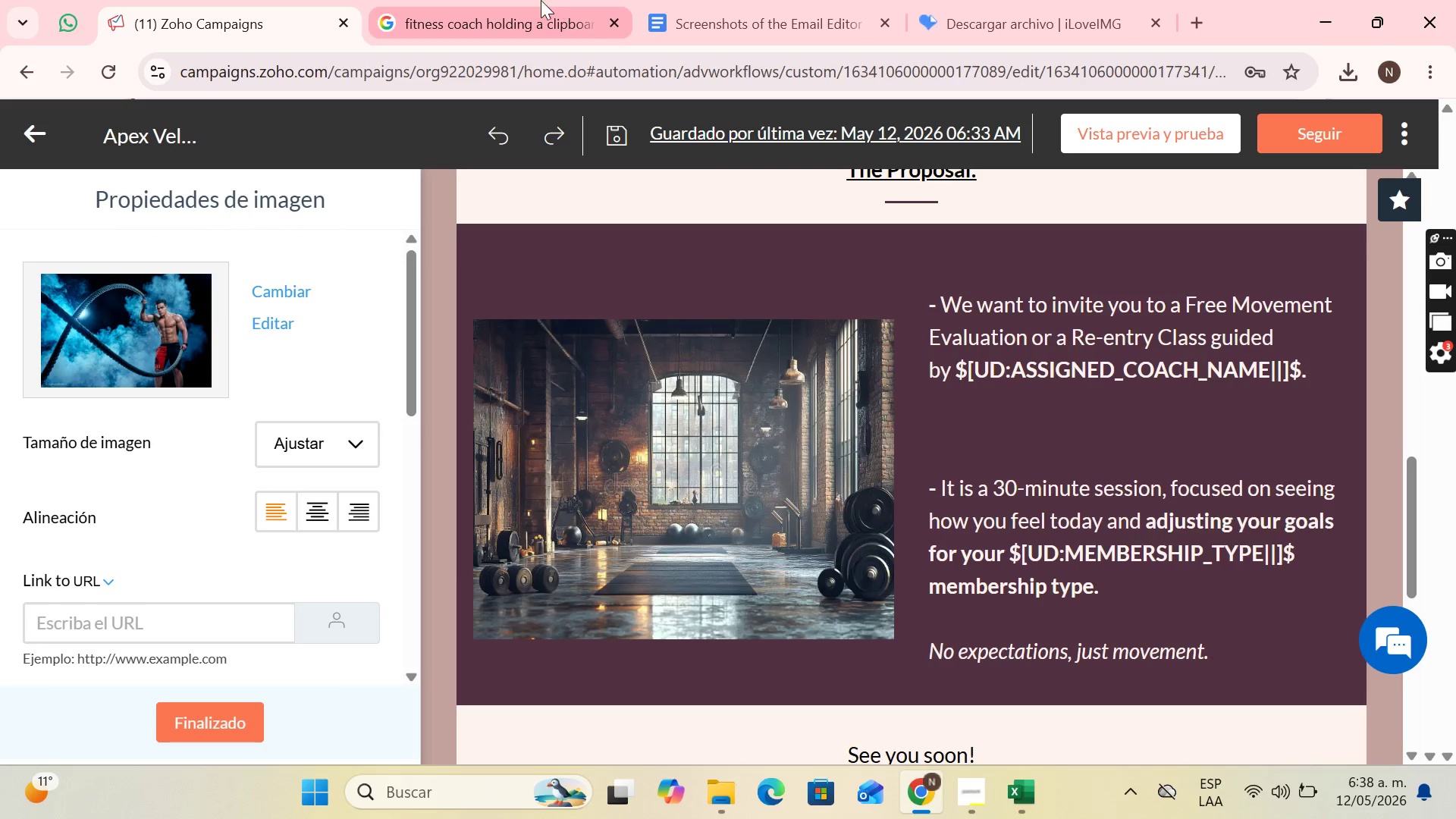 
left_click([535, 2])
 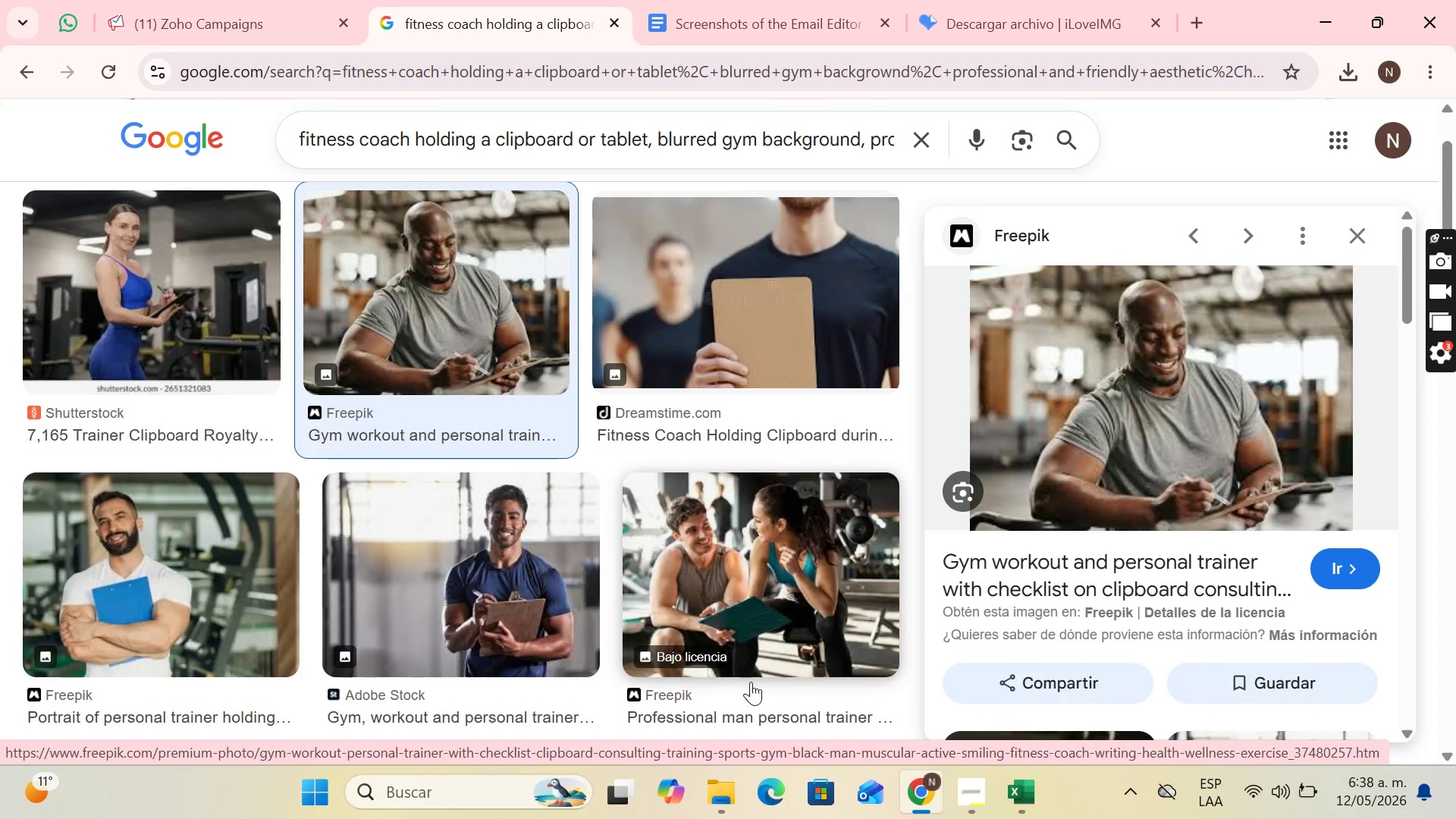 
wait(13.46)
 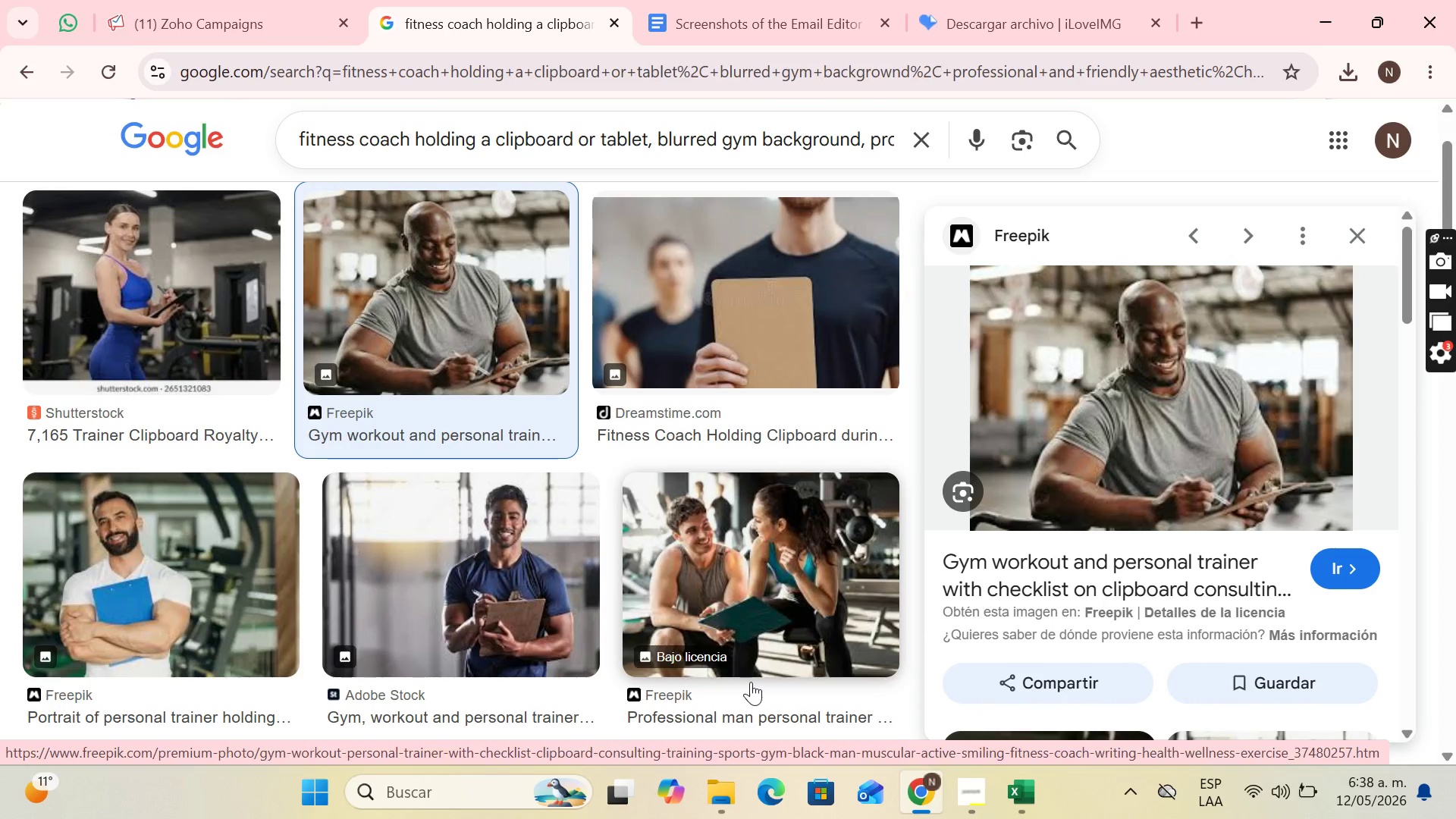 
mouse_move([1162, 447])
 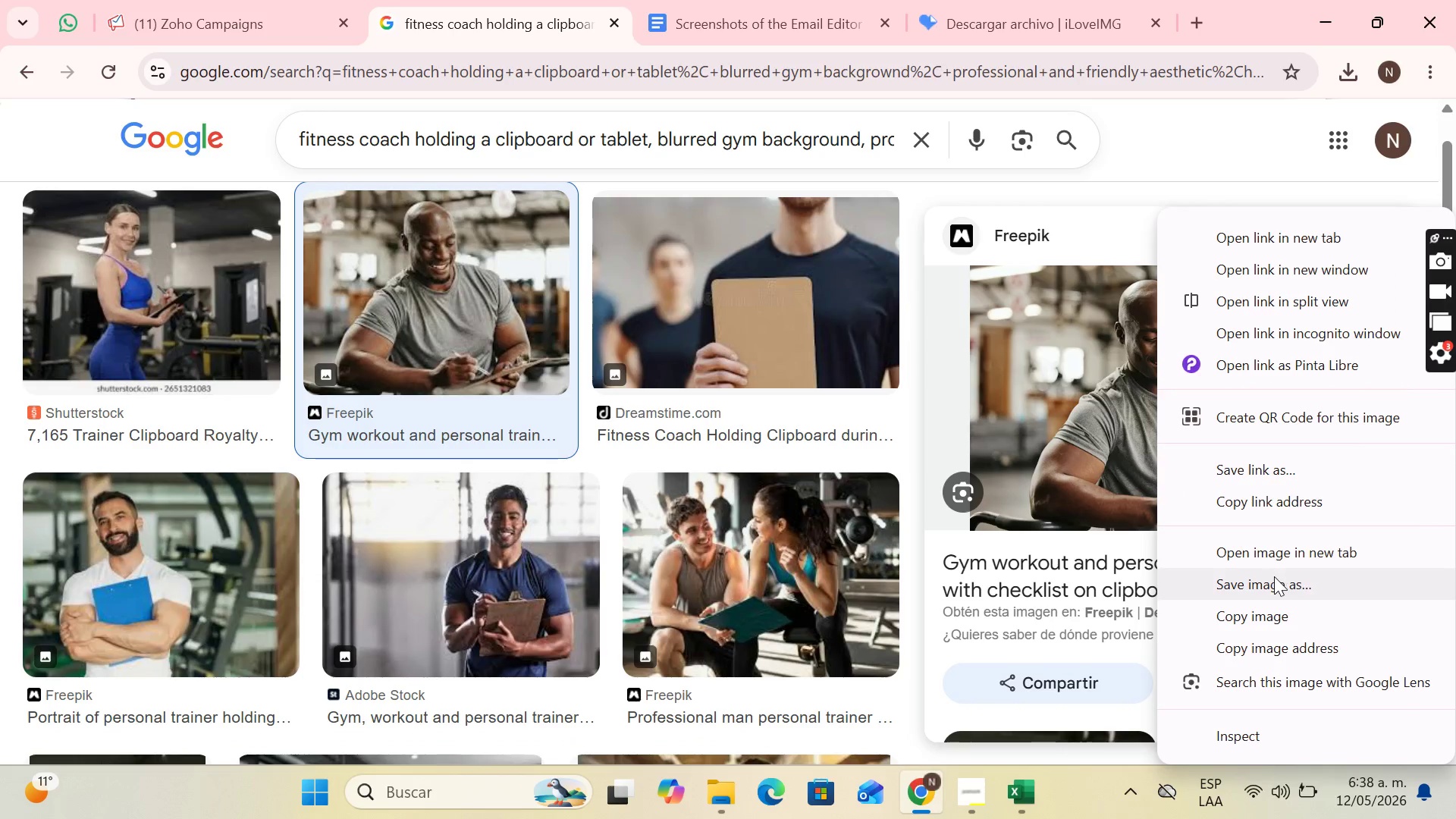 
left_click([1275, 578])
 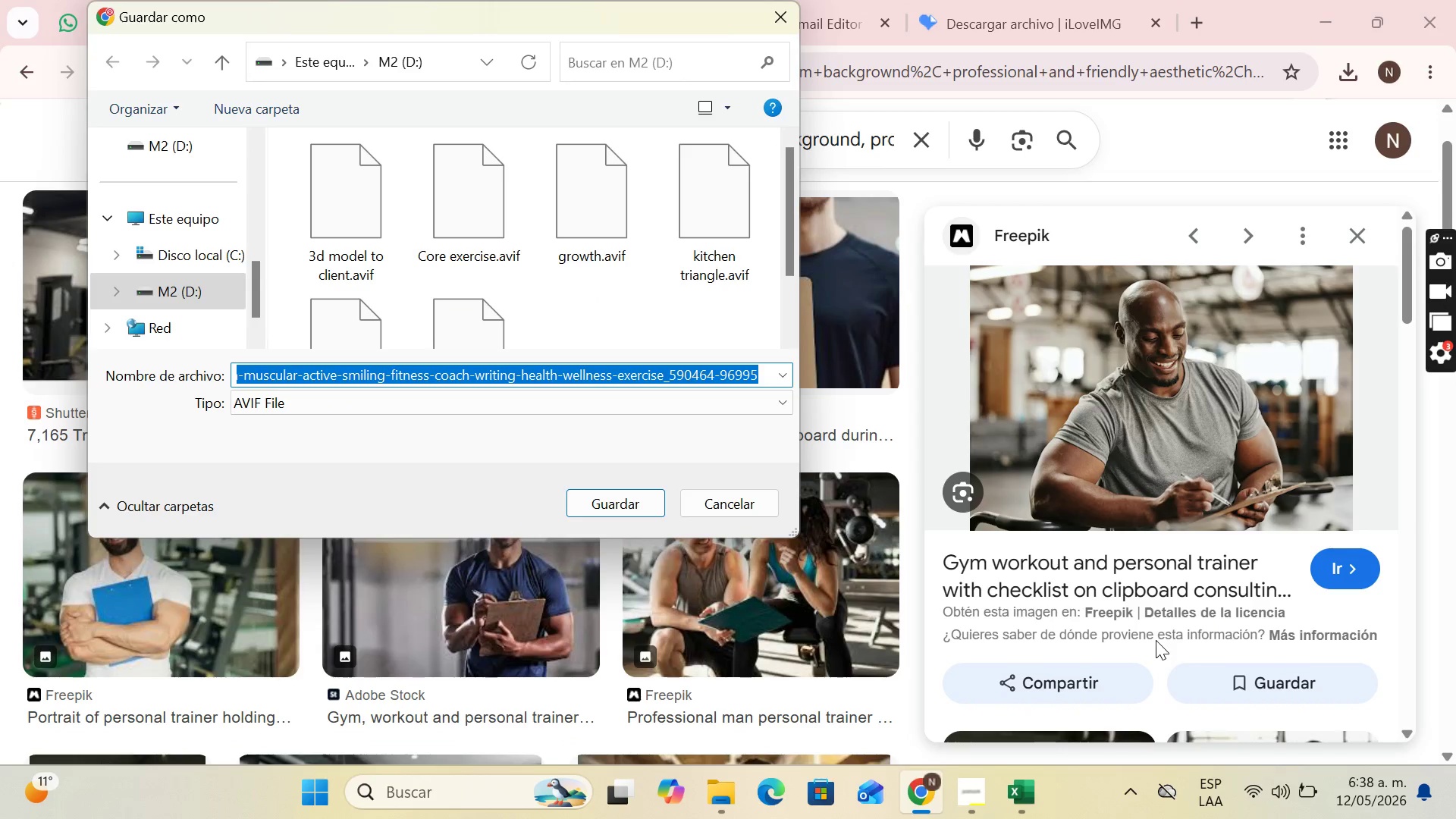 
type(Personal)
 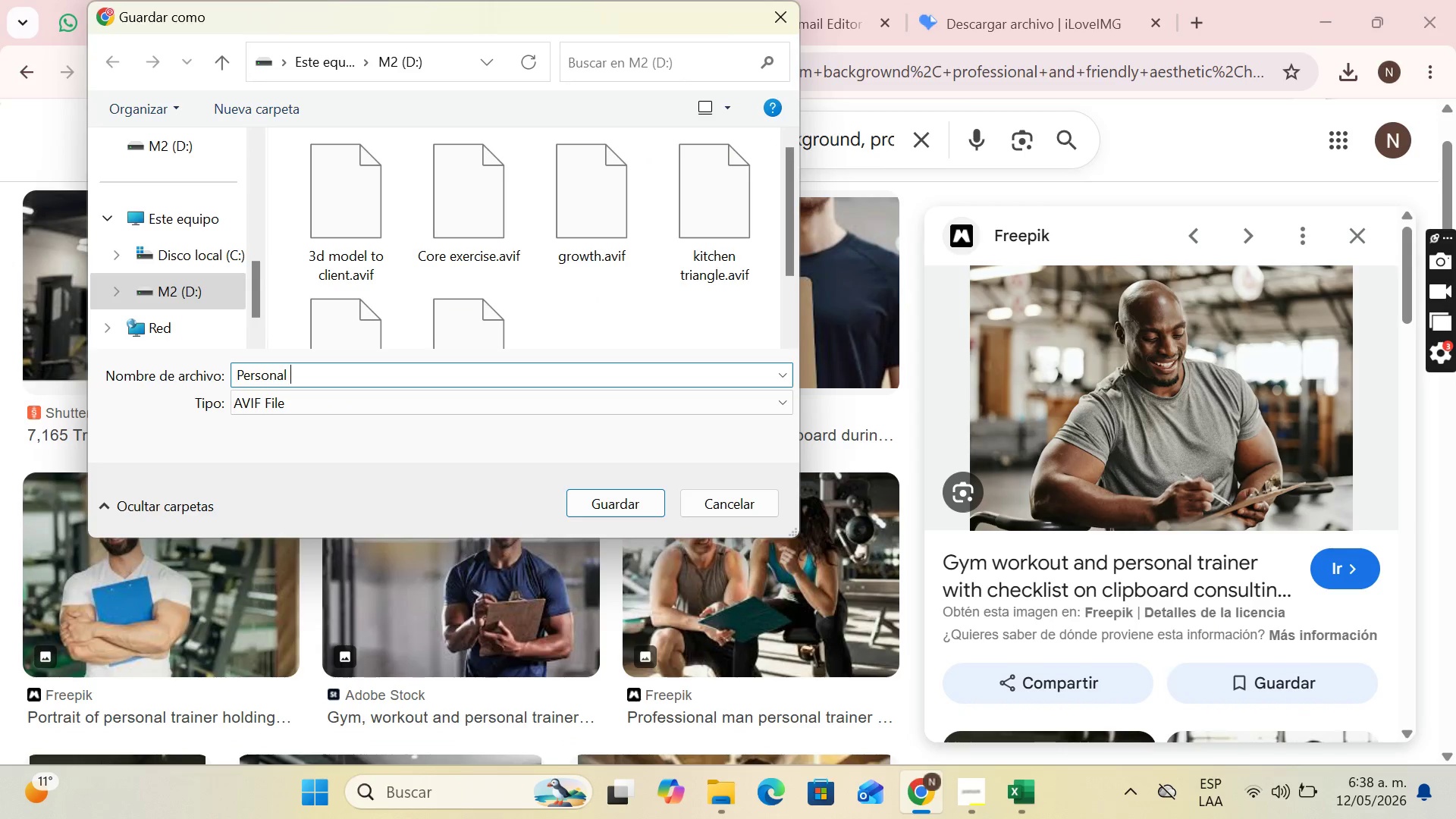 
type( Coach)
 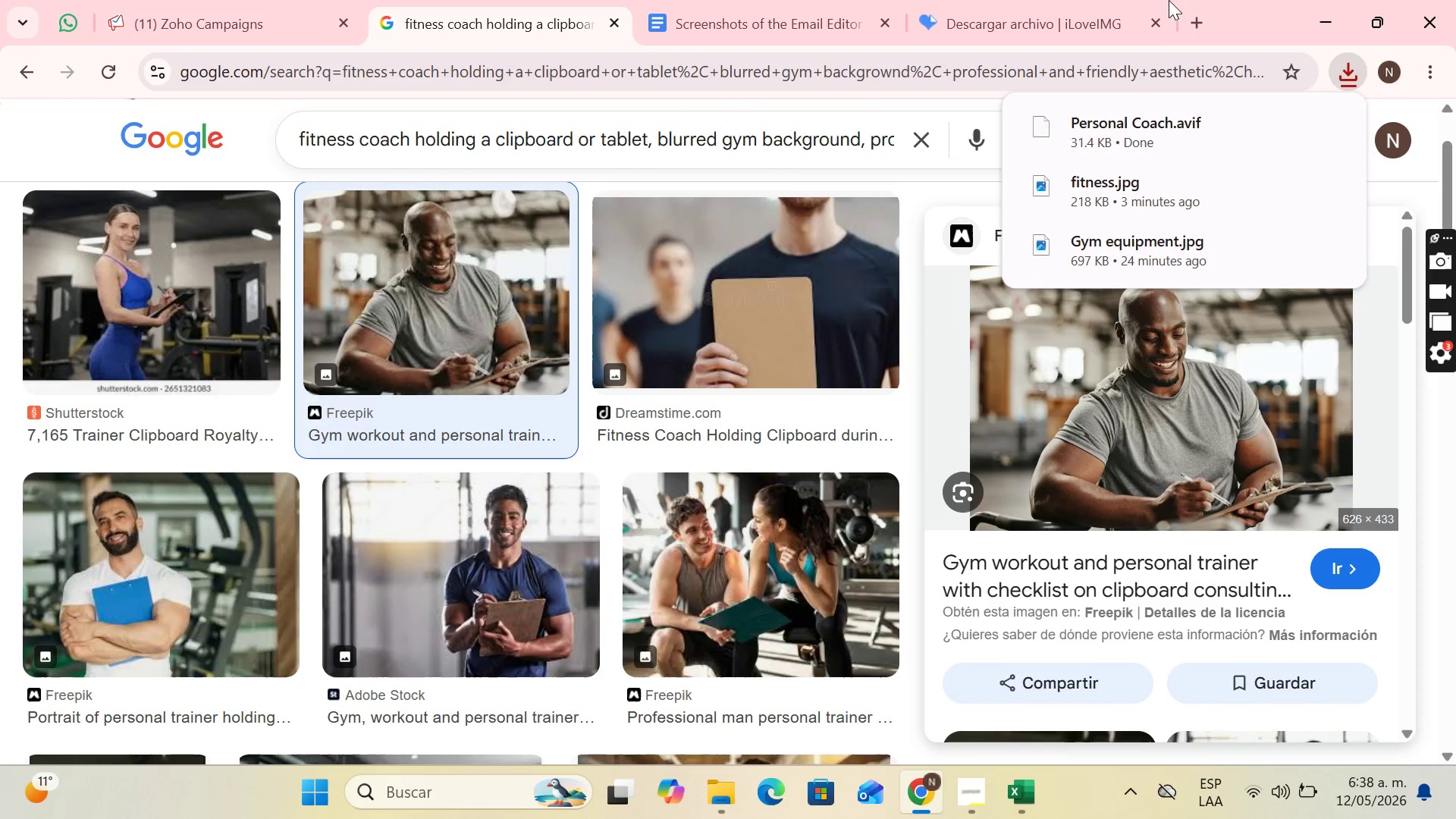 
wait(5.52)
 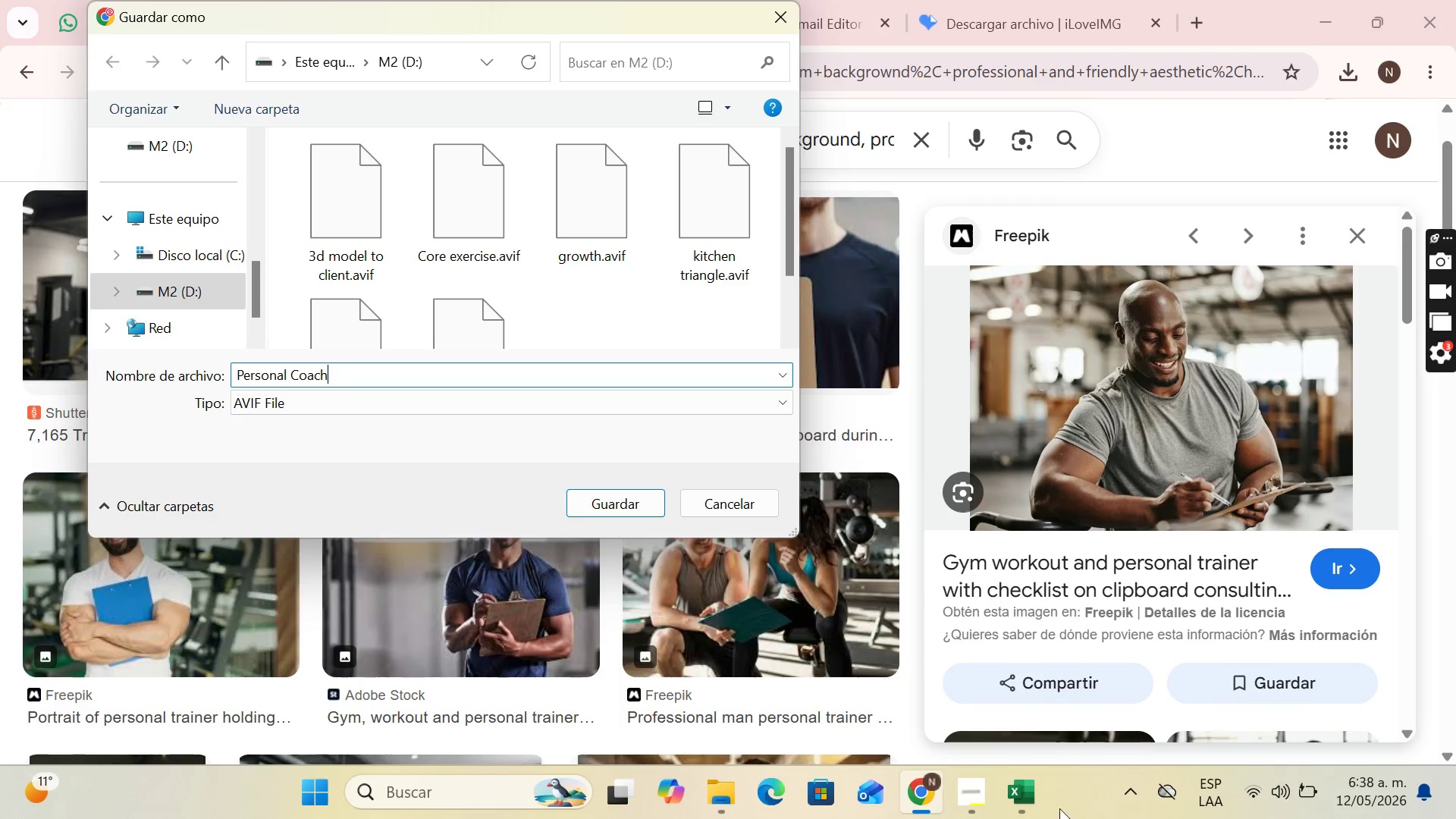 
left_click([1194, 3])
 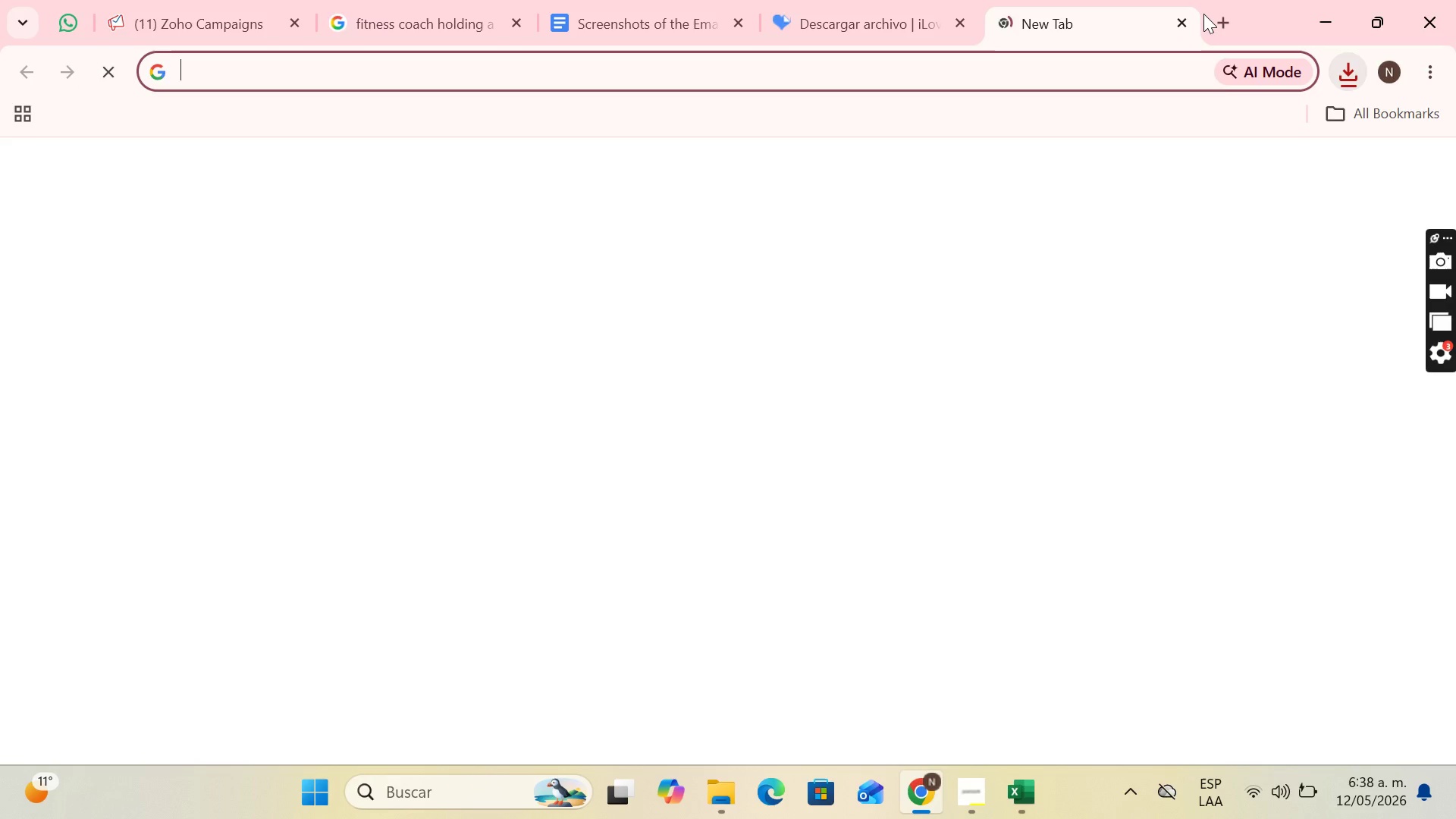 
type(av)
 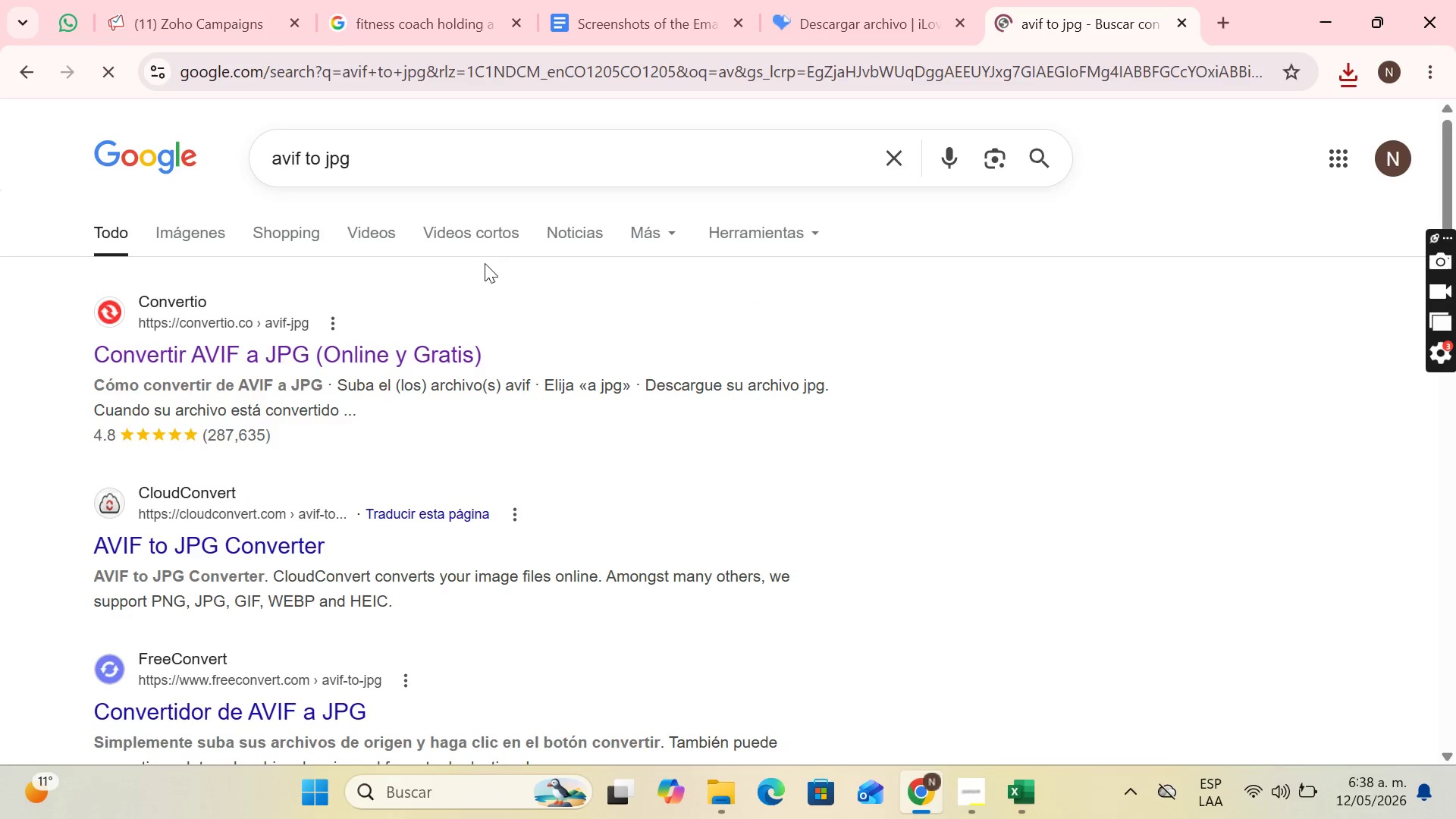 
left_click([441, 351])
 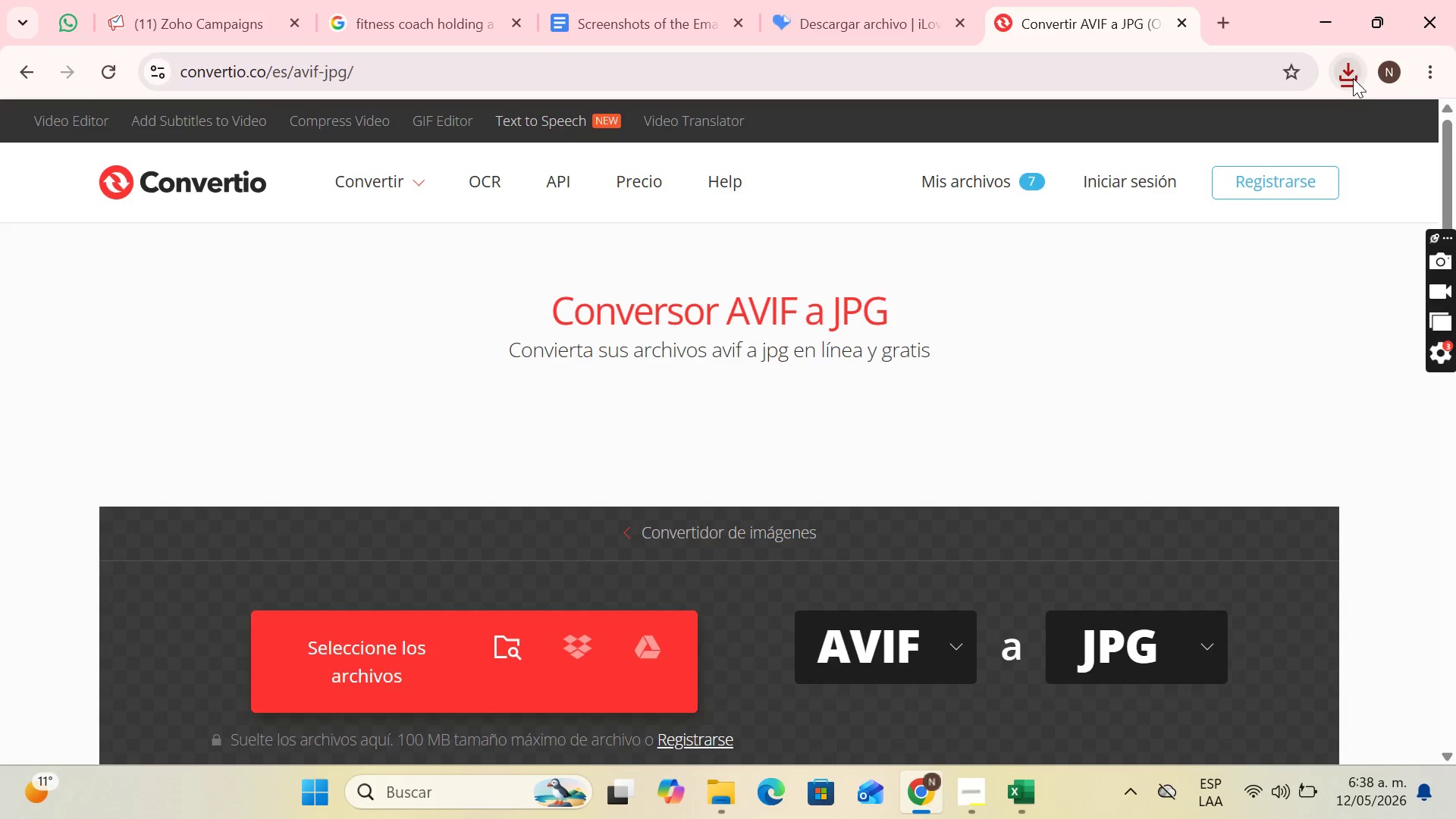 
left_click_drag(start_coordinate=[1234, 176], to_coordinate=[996, 253])
 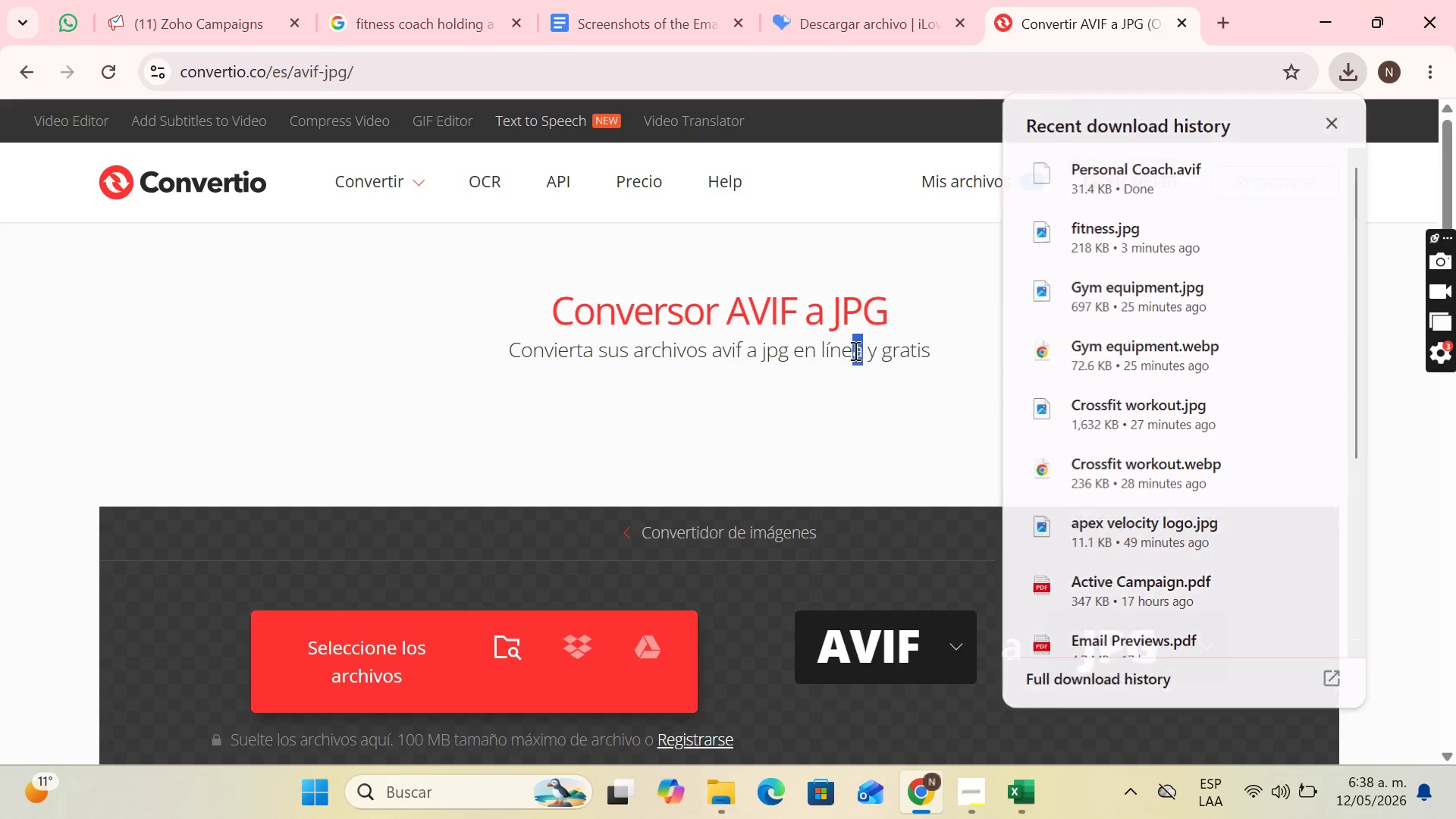 
left_click_drag(start_coordinate=[859, 342], to_coordinate=[854, 350])
 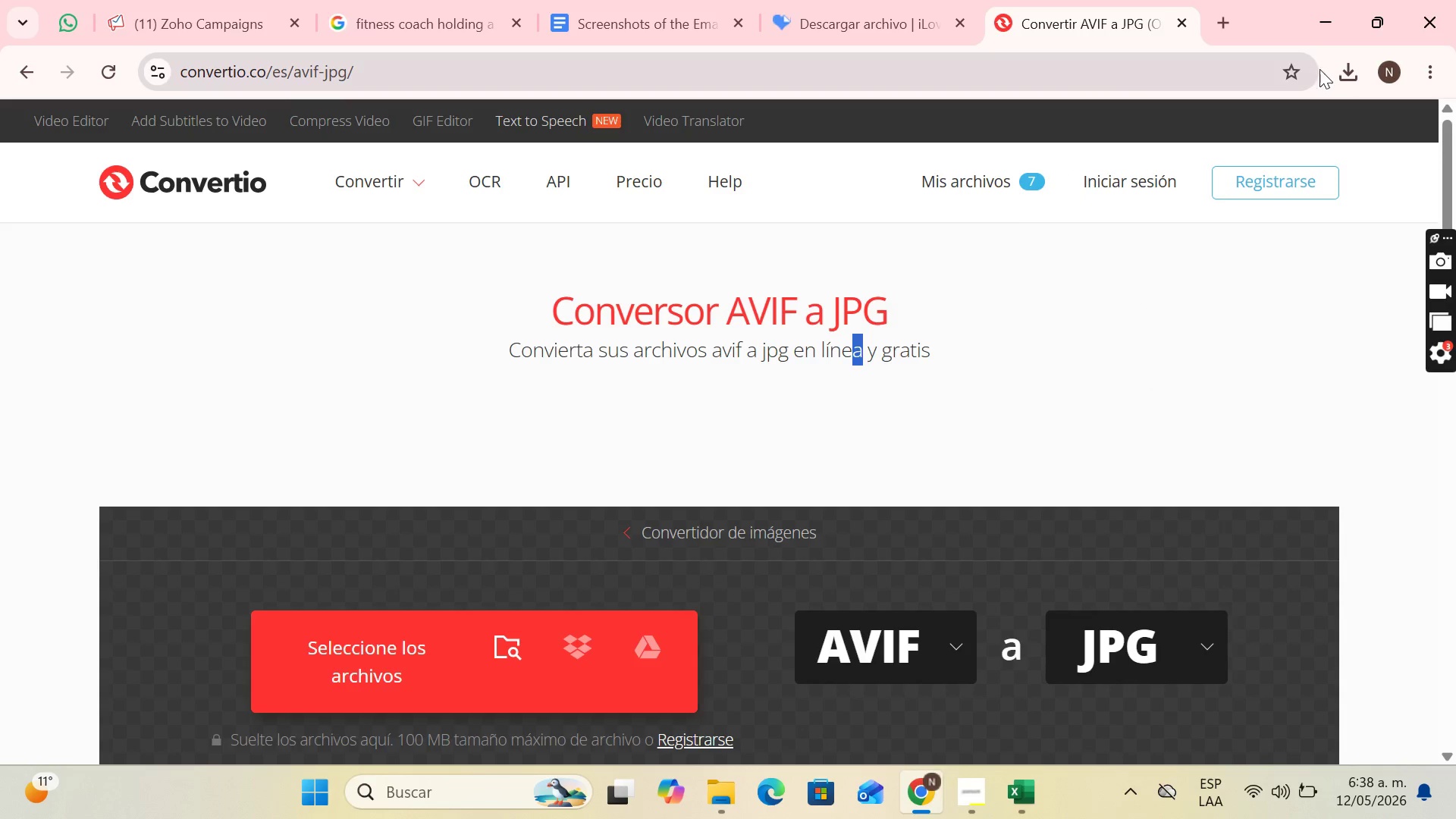 
left_click([1343, 68])
 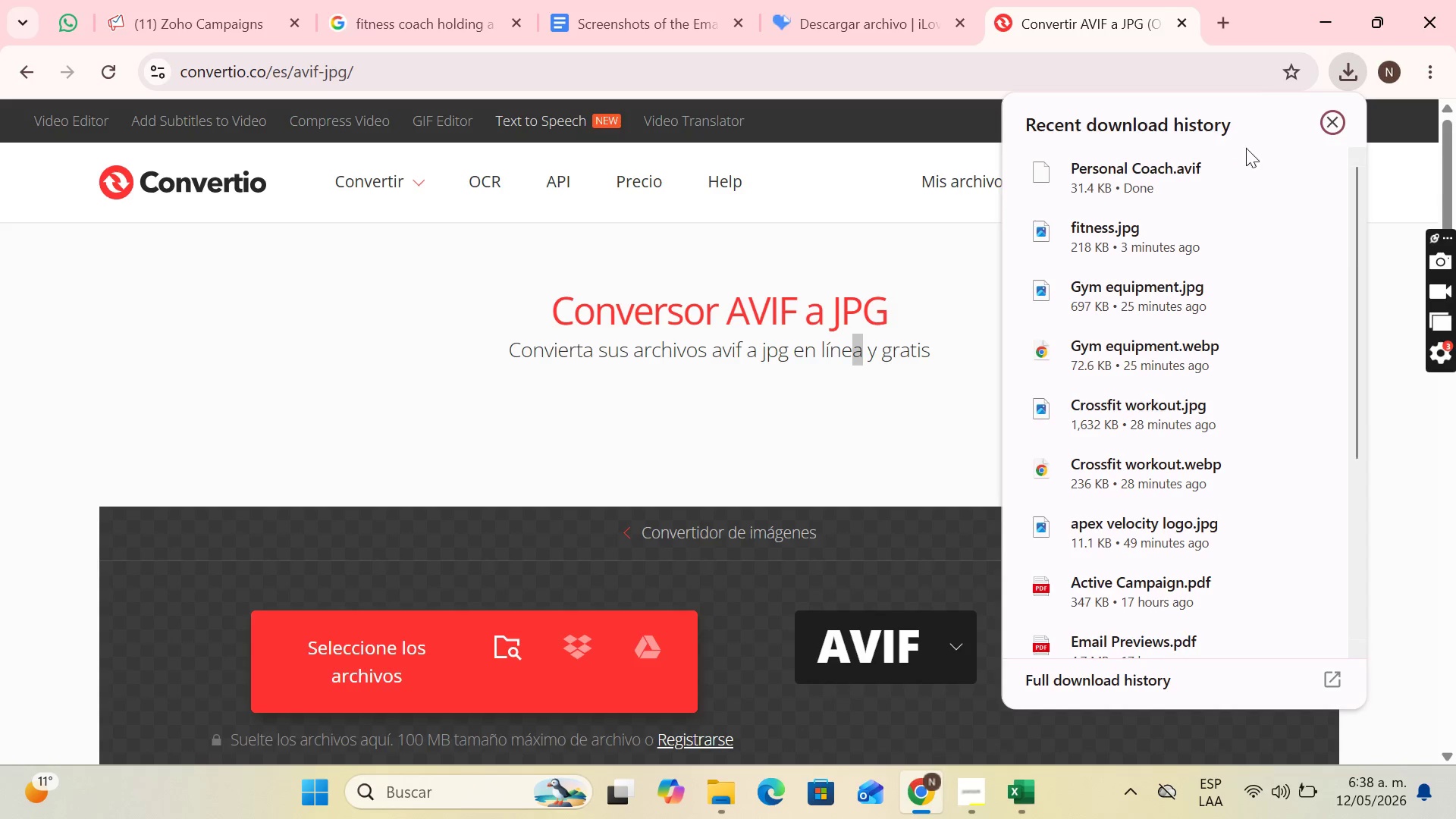 
left_click_drag(start_coordinate=[1191, 174], to_coordinate=[827, 393])
 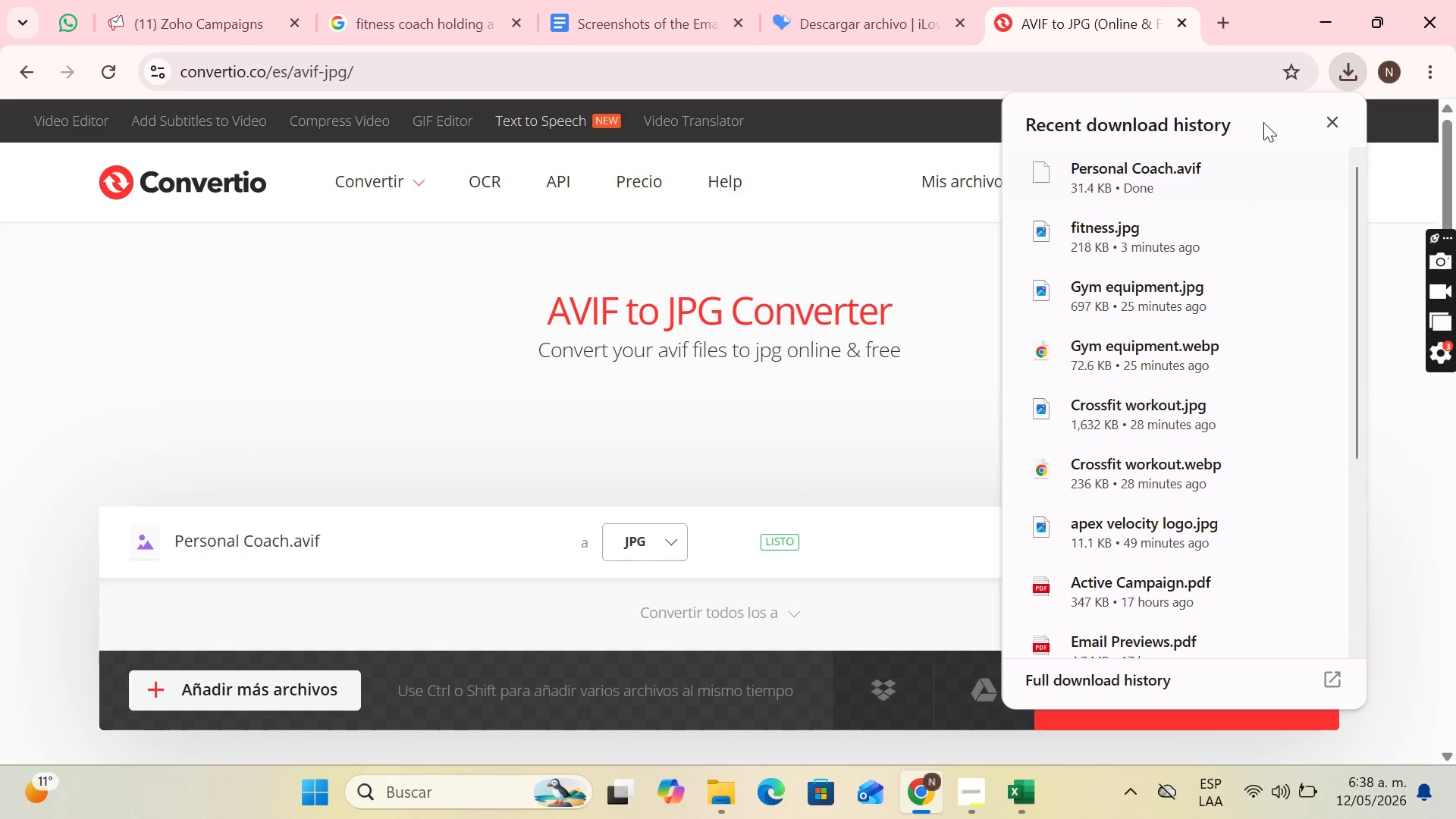 
left_click([1329, 121])
 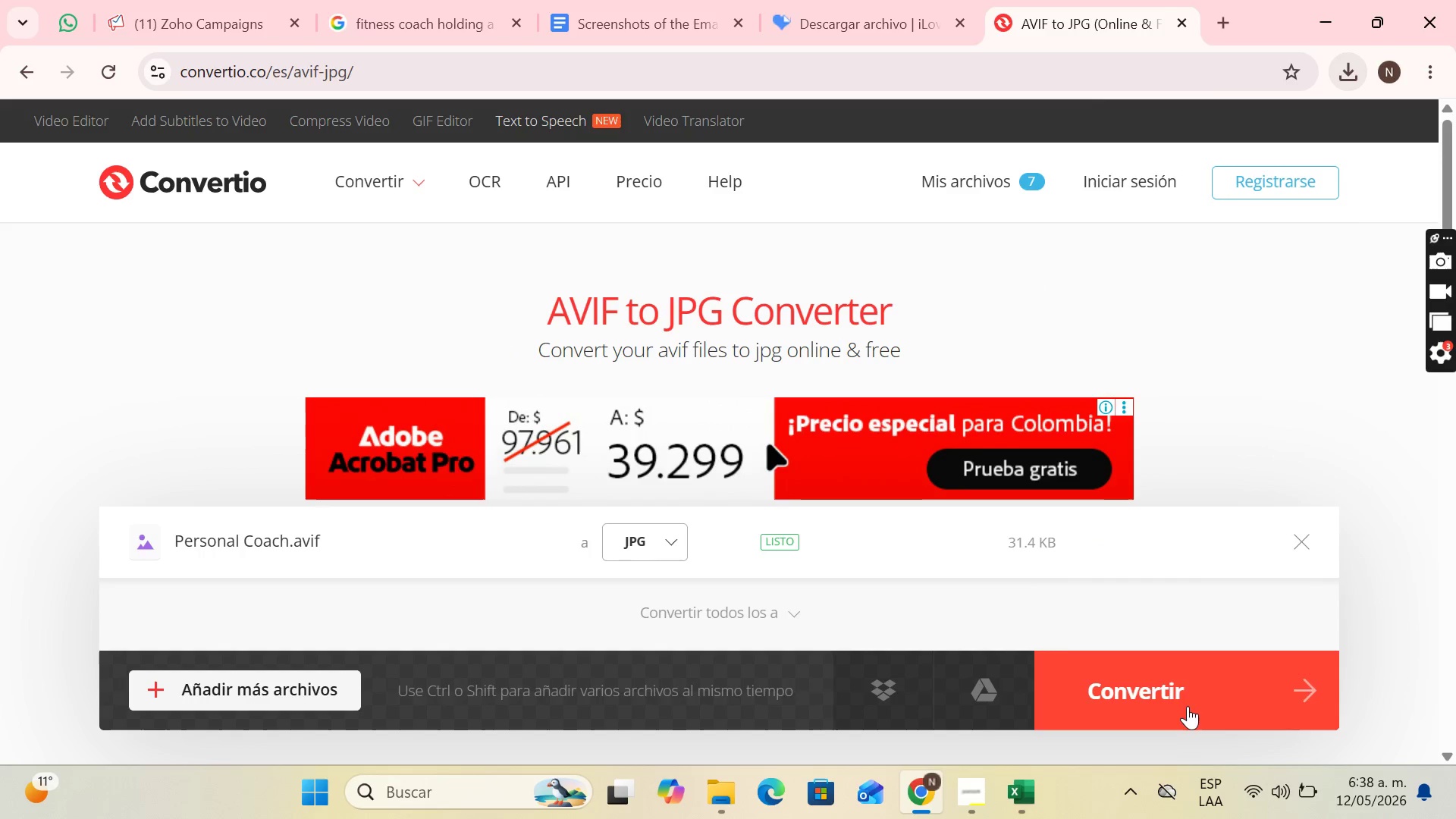 
left_click([1189, 701])
 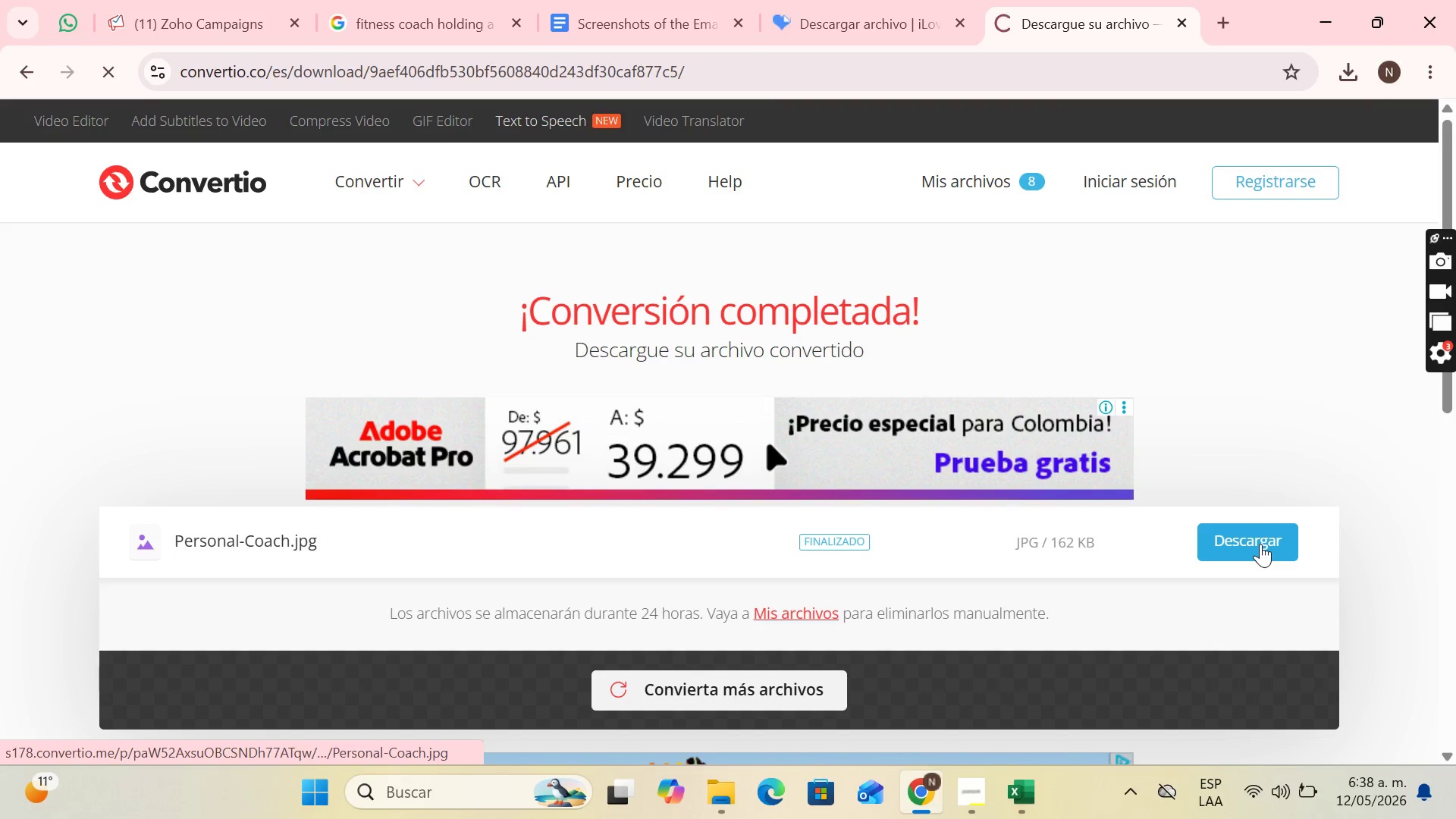 
wait(18.33)
 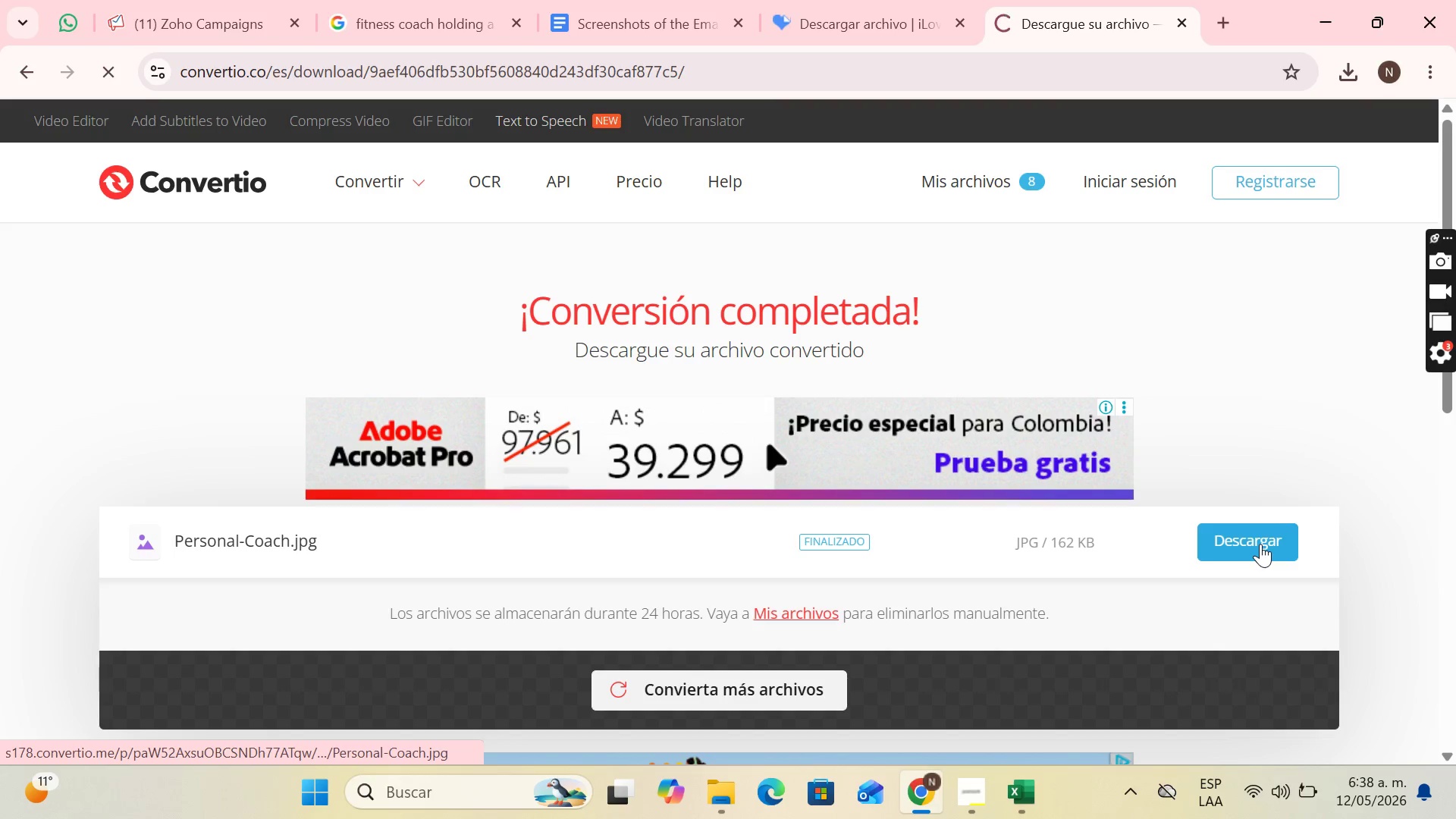 
left_click([783, 397])
 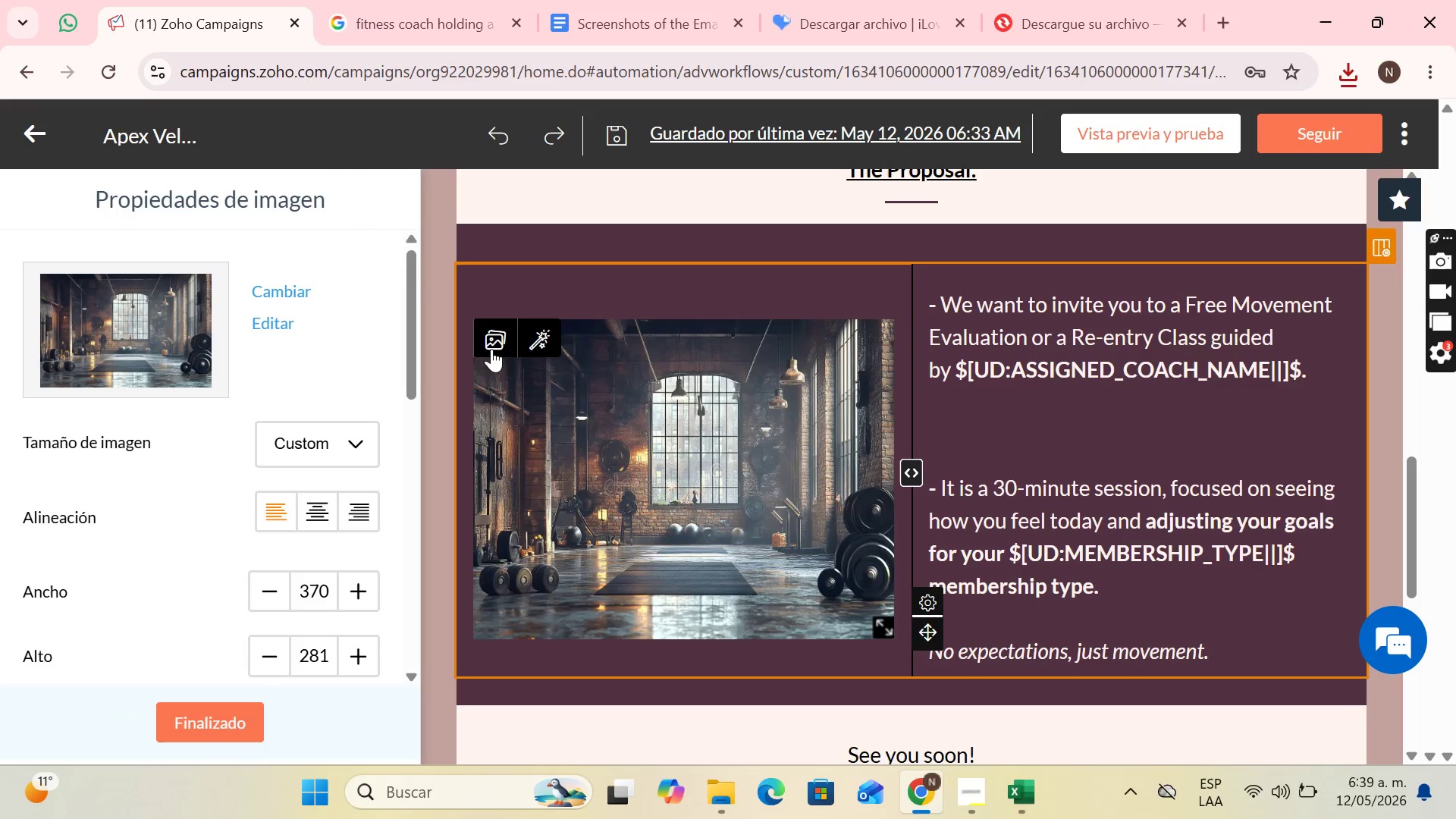 
left_click([493, 344])
 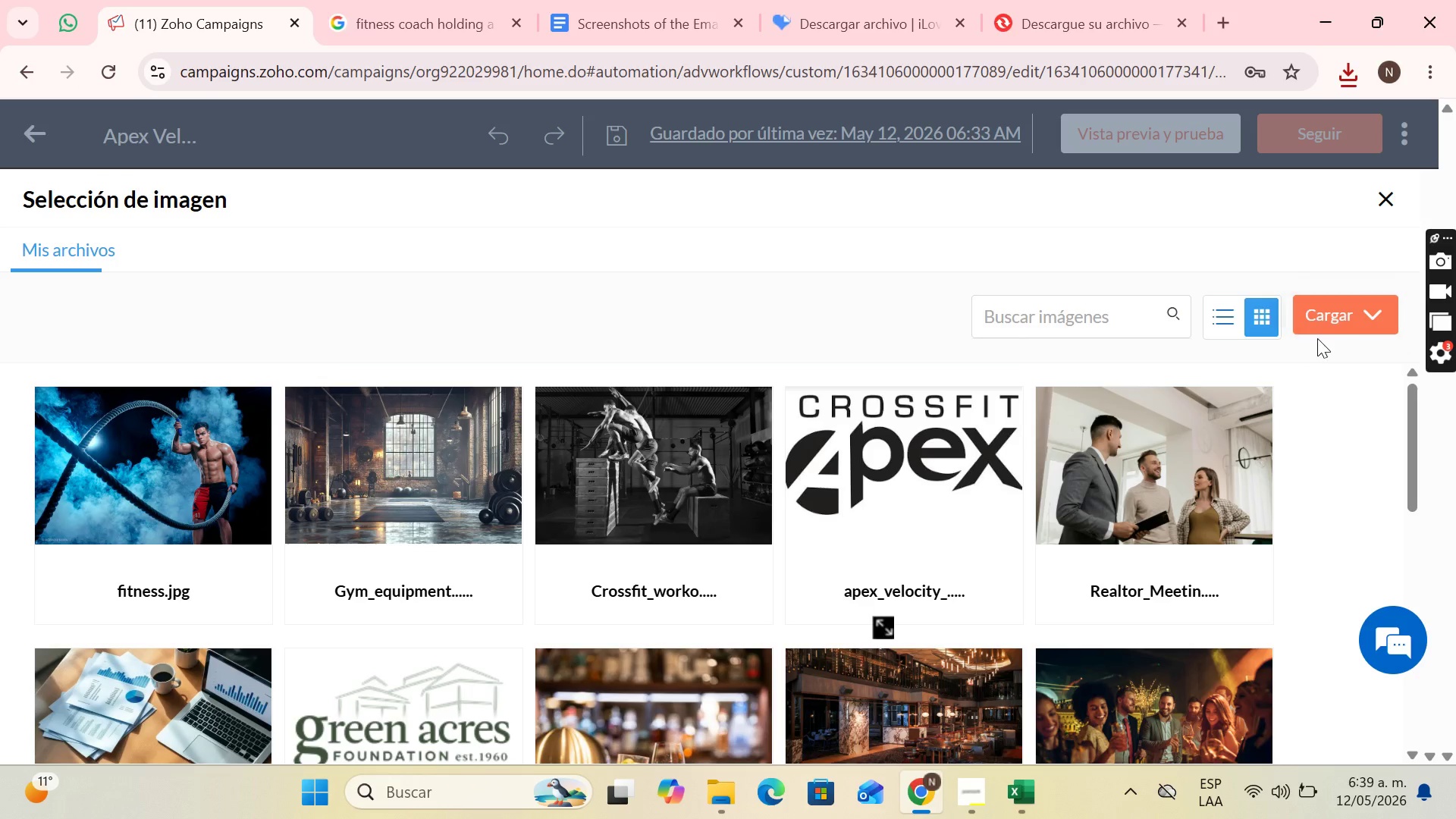 
left_click([1317, 319])
 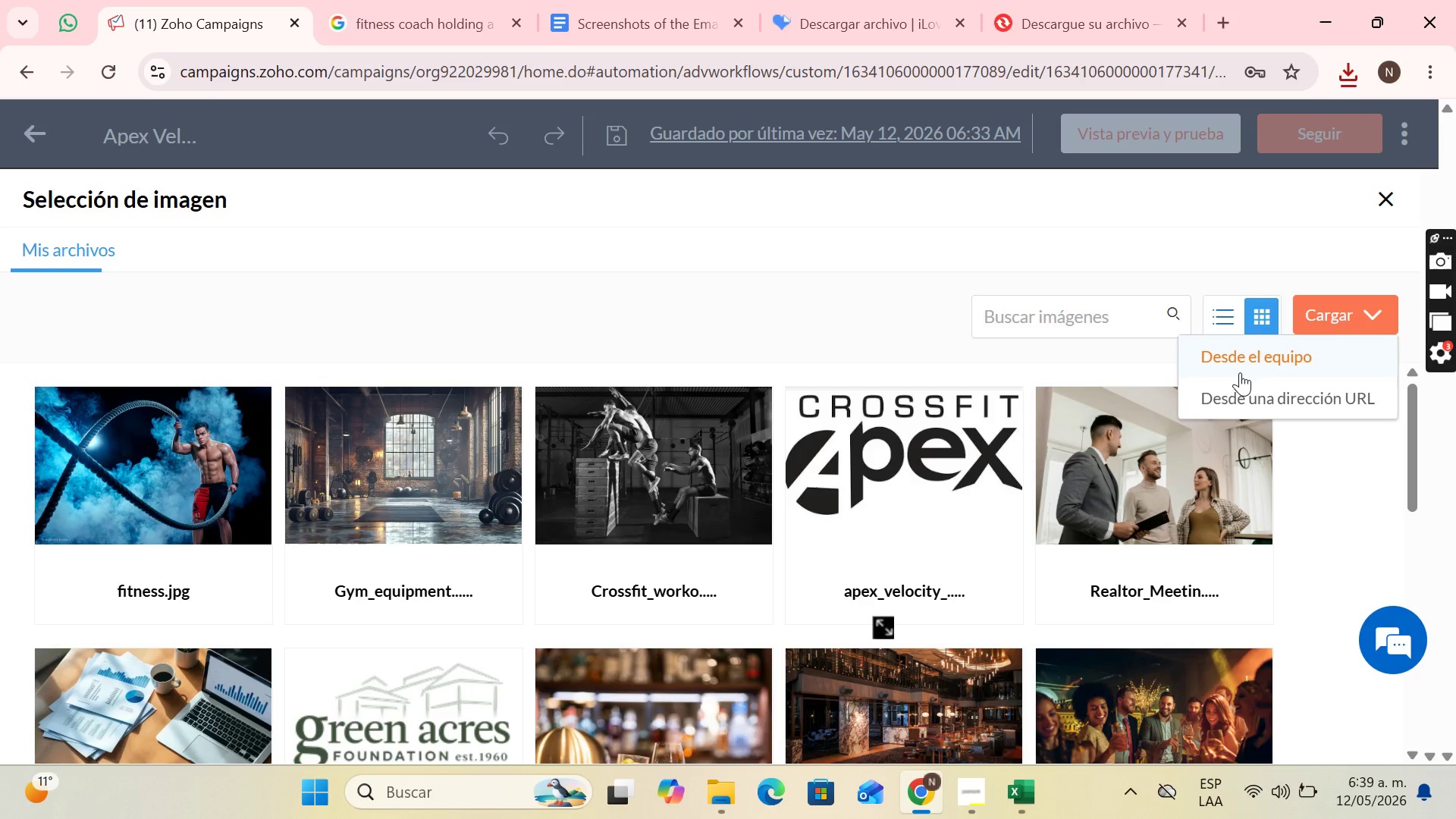 
left_click([1240, 372])
 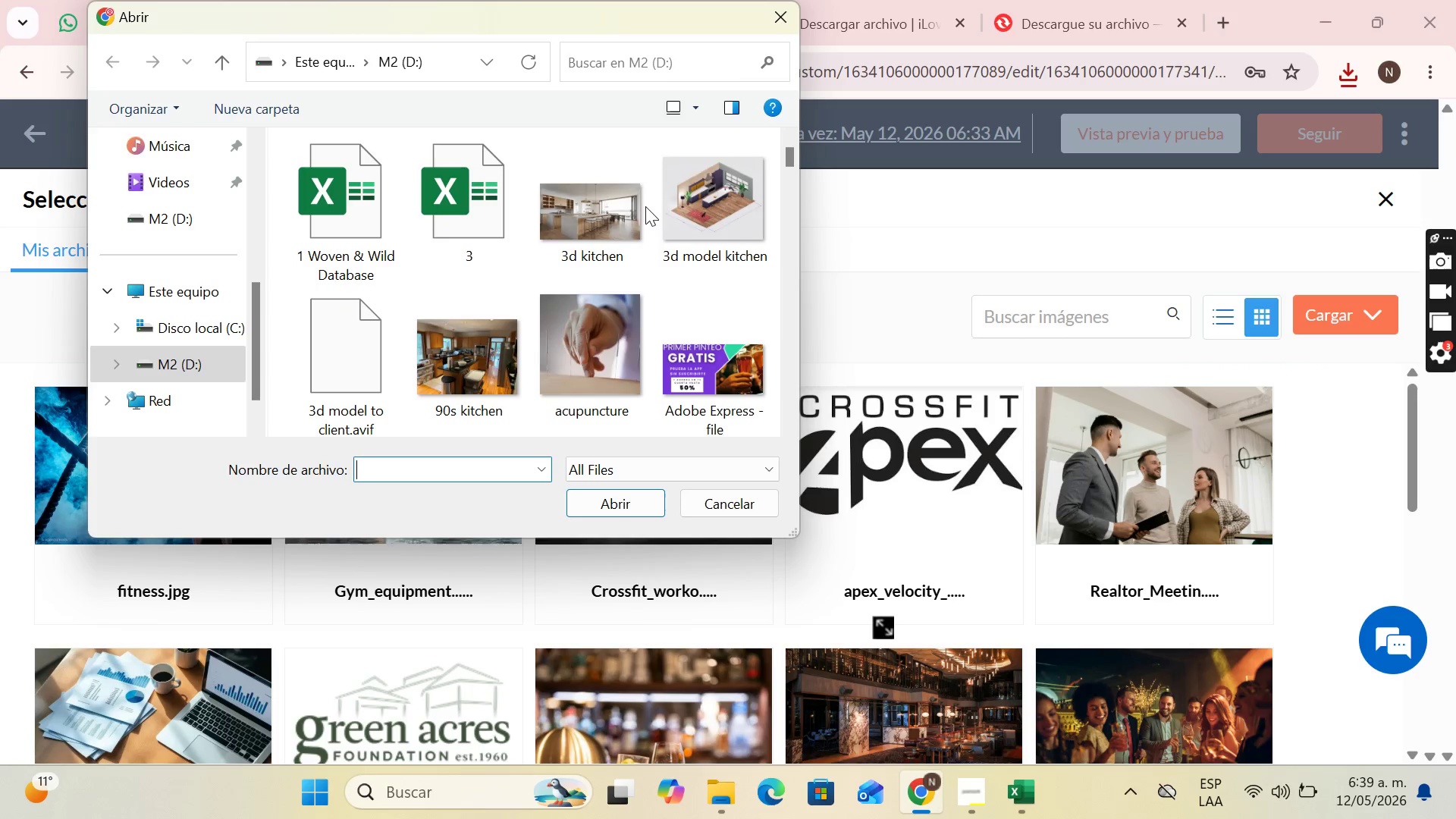 
scroll: coordinate [152, 250], scroll_direction: up, amount: 8.0
 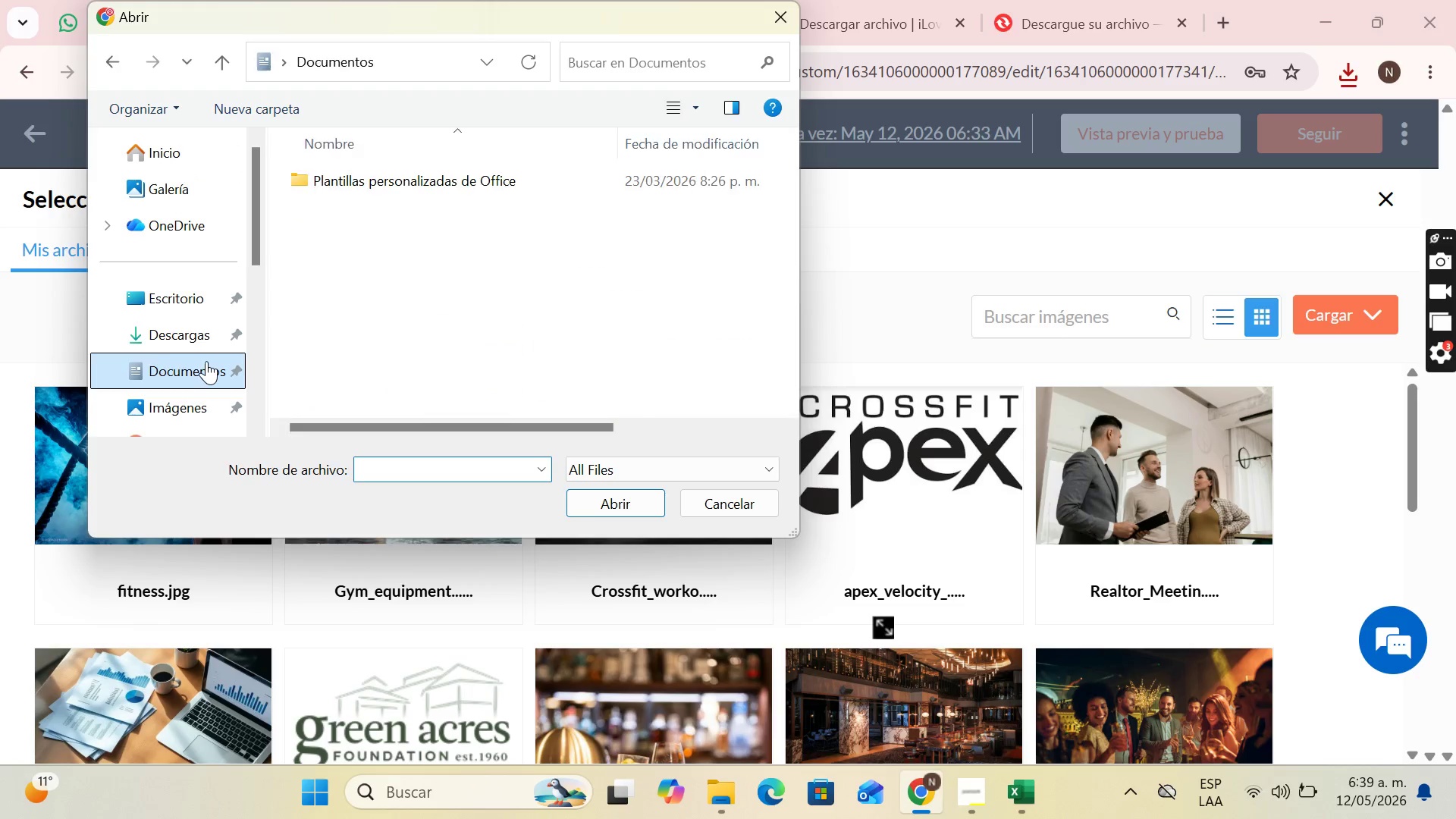 
double_click([168, 337])
 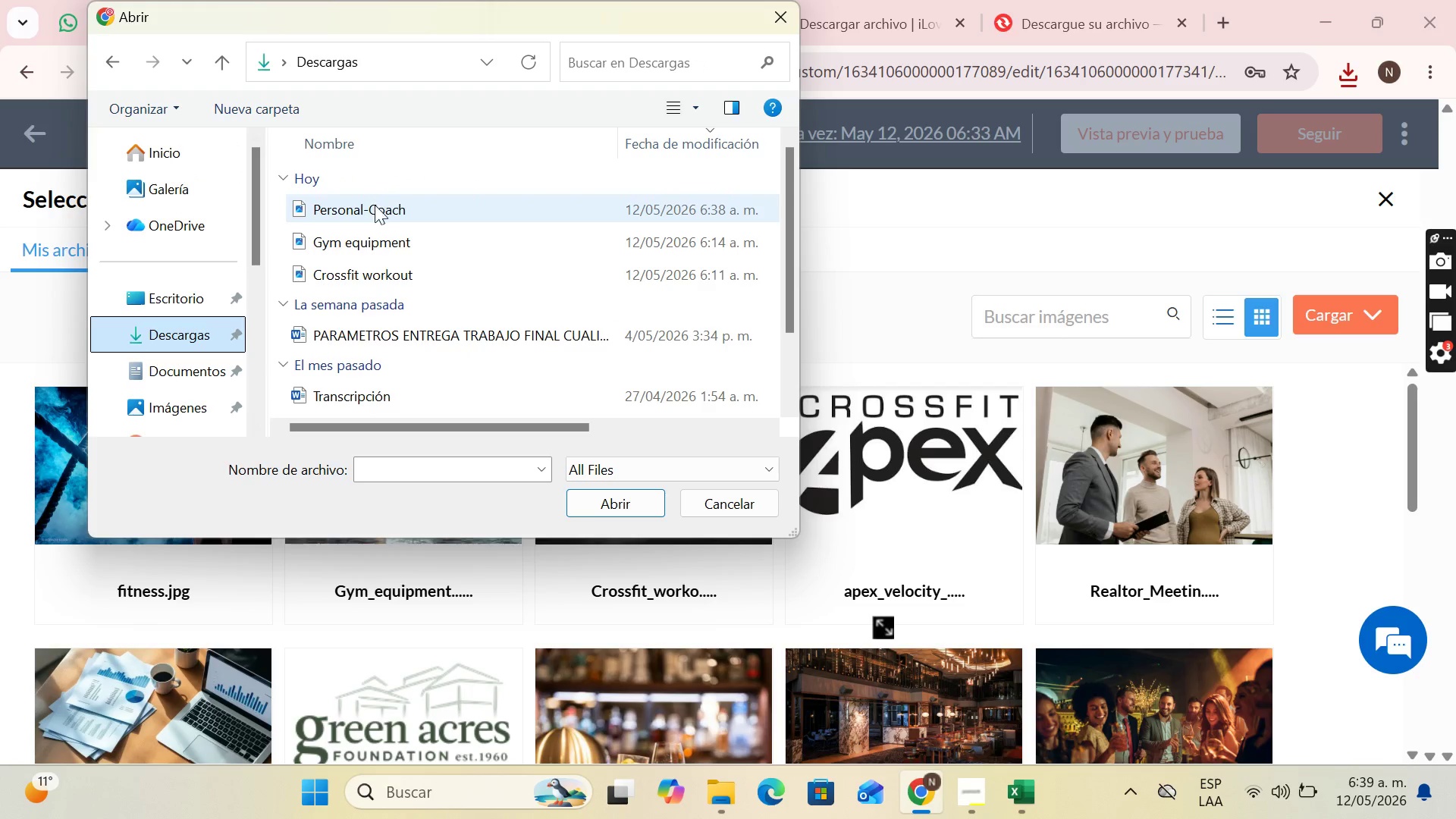 
left_click([376, 209])
 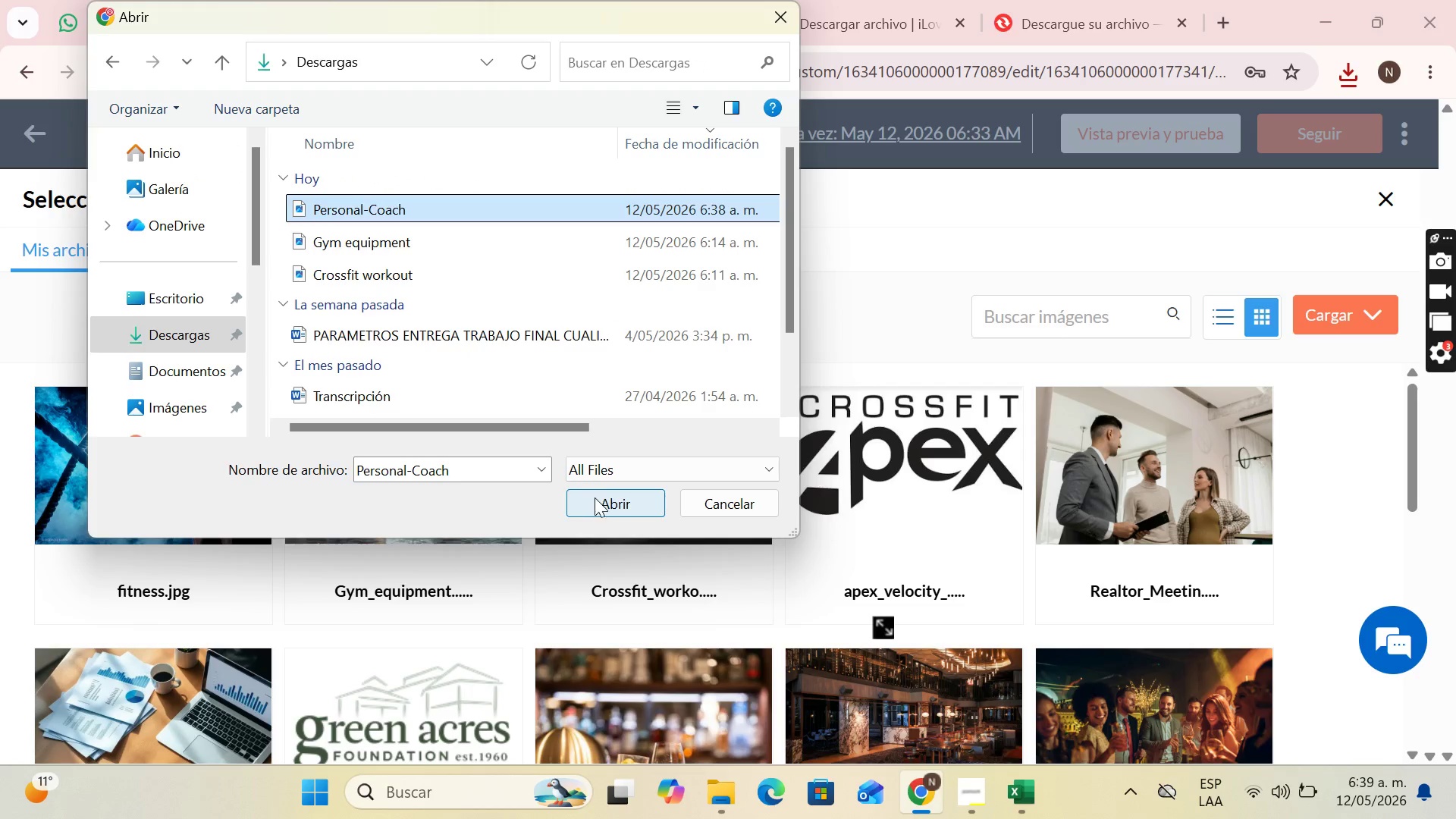 
left_click([604, 510])
 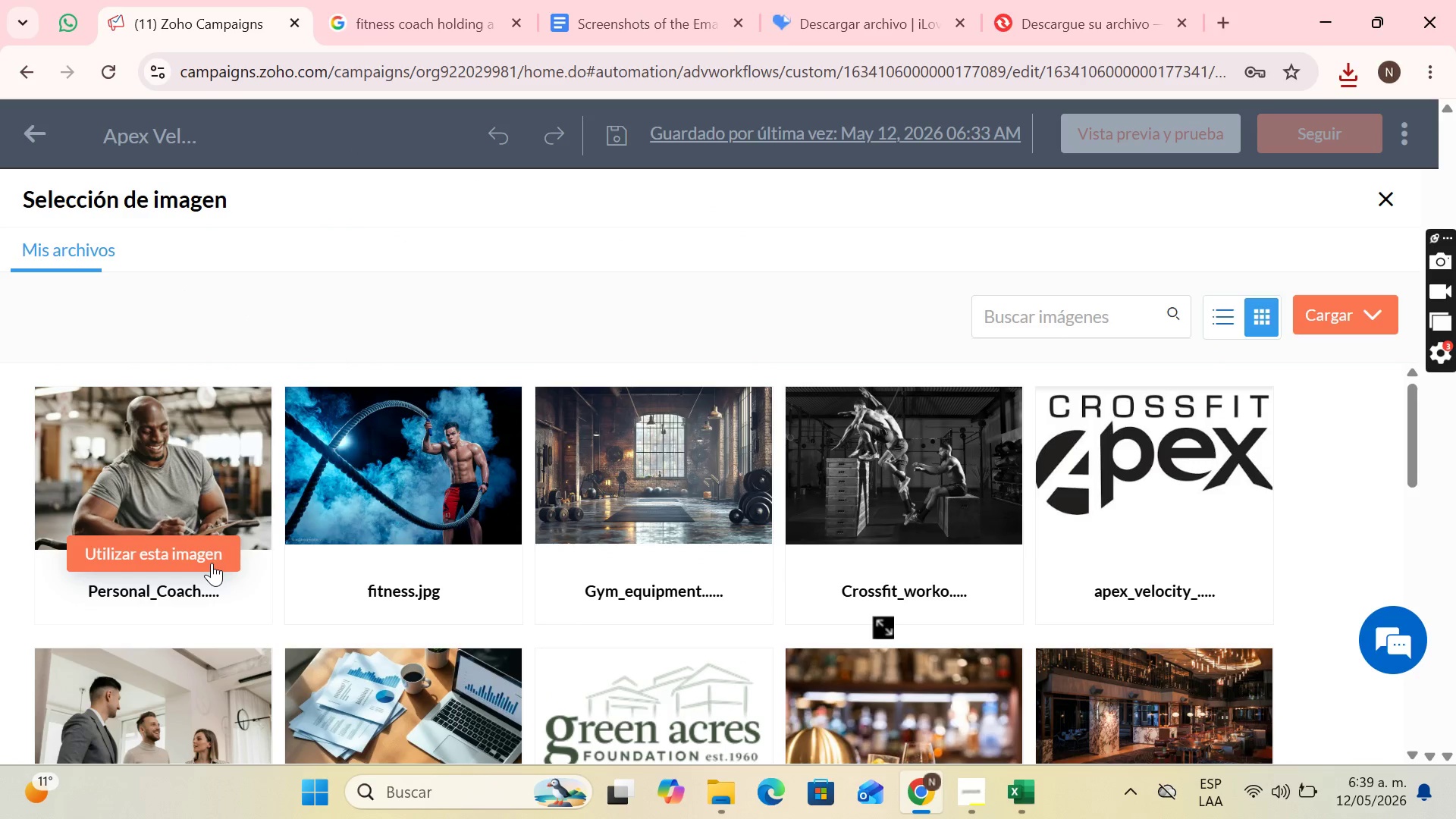 
wait(8.12)
 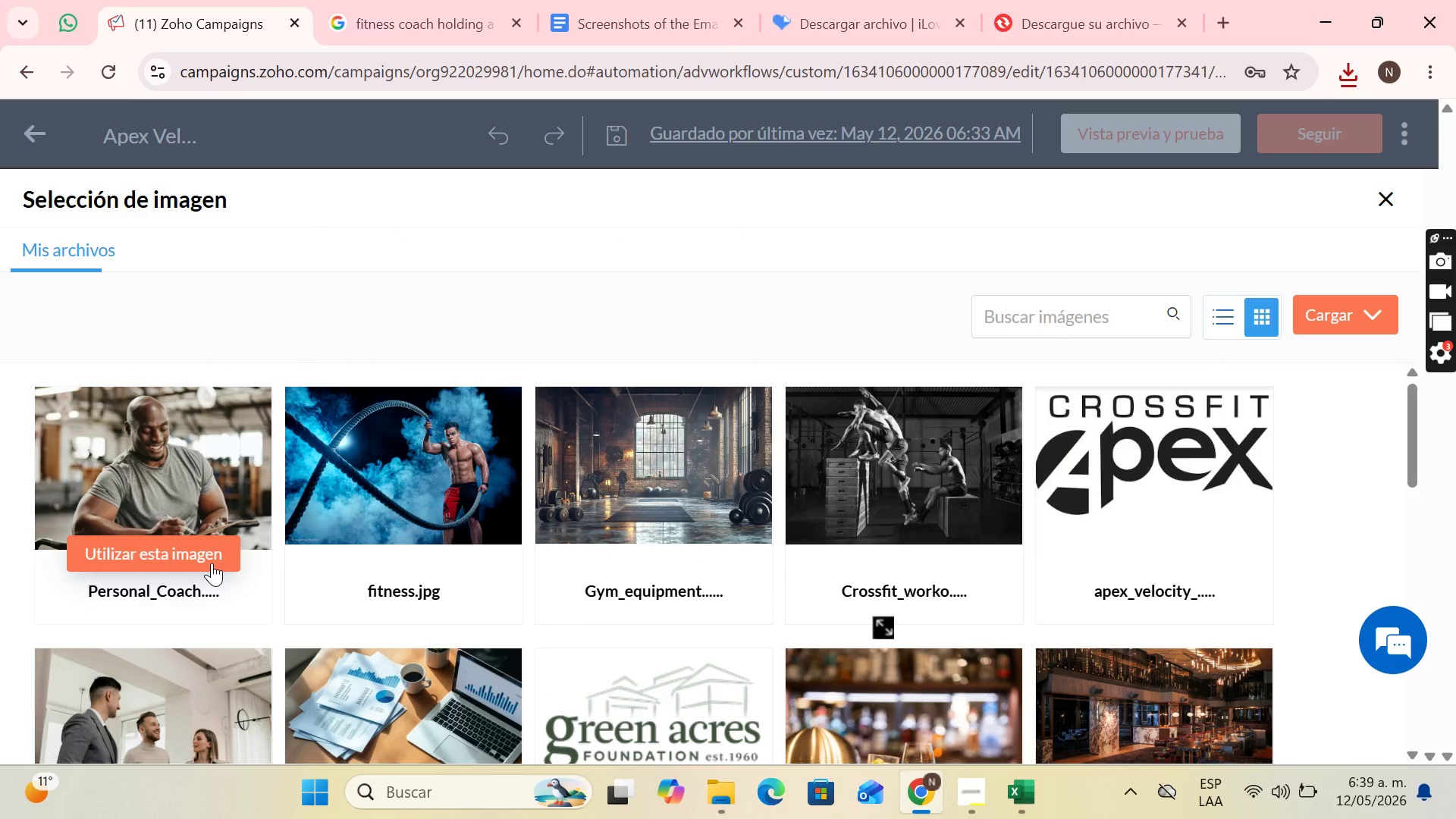 
scroll: coordinate [1072, 537], scroll_direction: up, amount: 14.0
 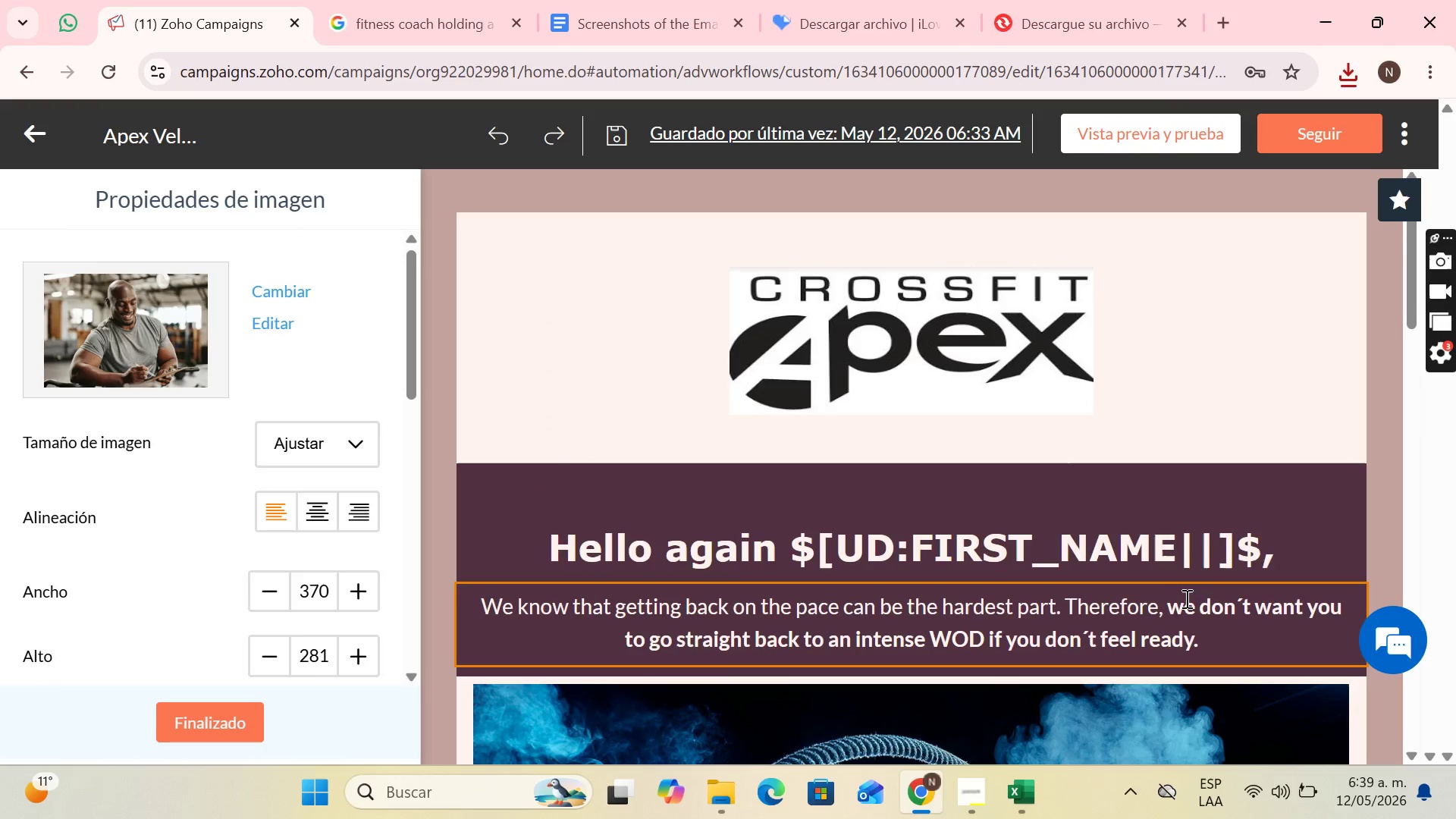 
scroll: coordinate [1185, 548], scroll_direction: down, amount: 11.0
 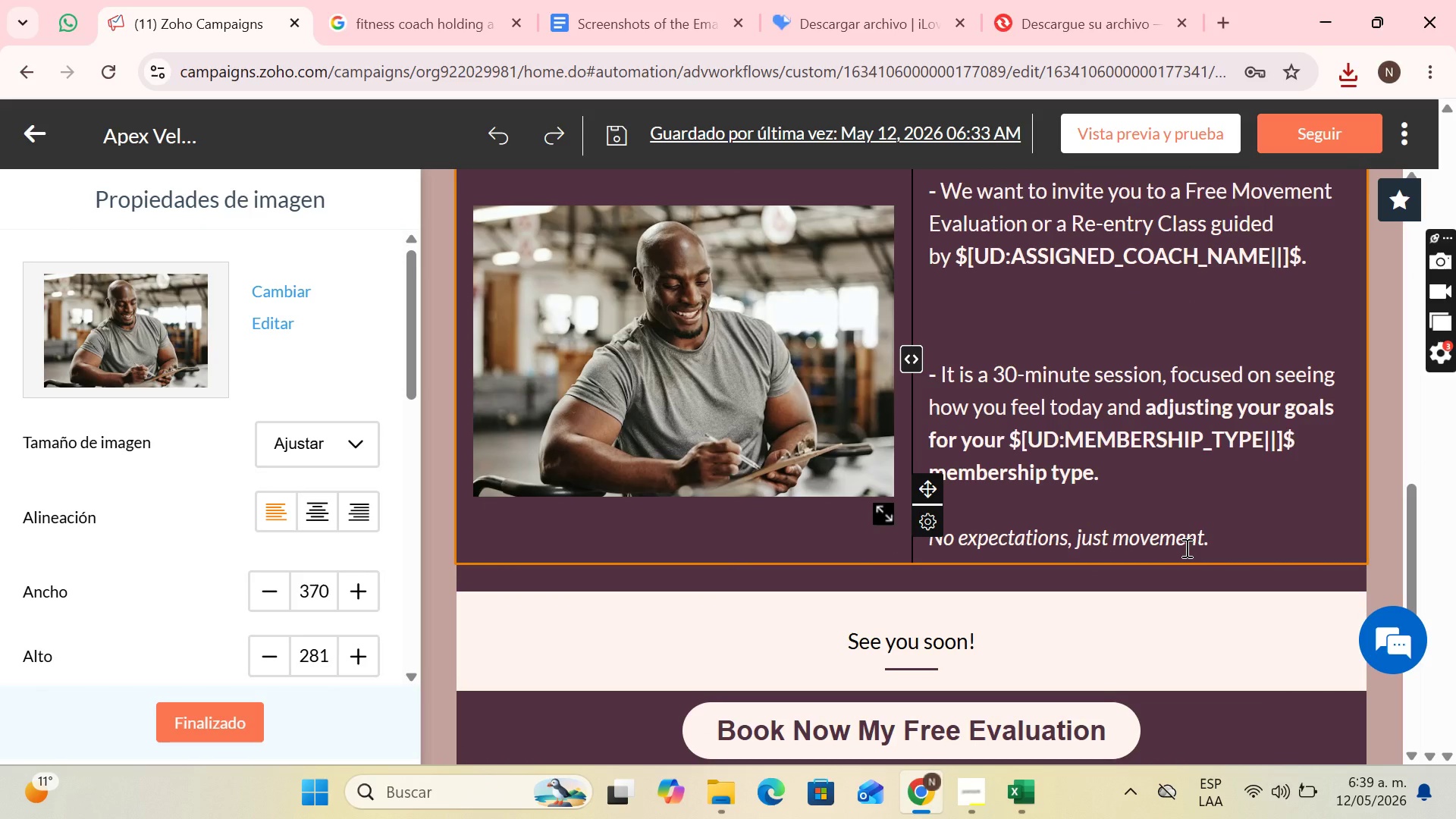 
scroll: coordinate [624, 286], scroll_direction: up, amount: 9.0
 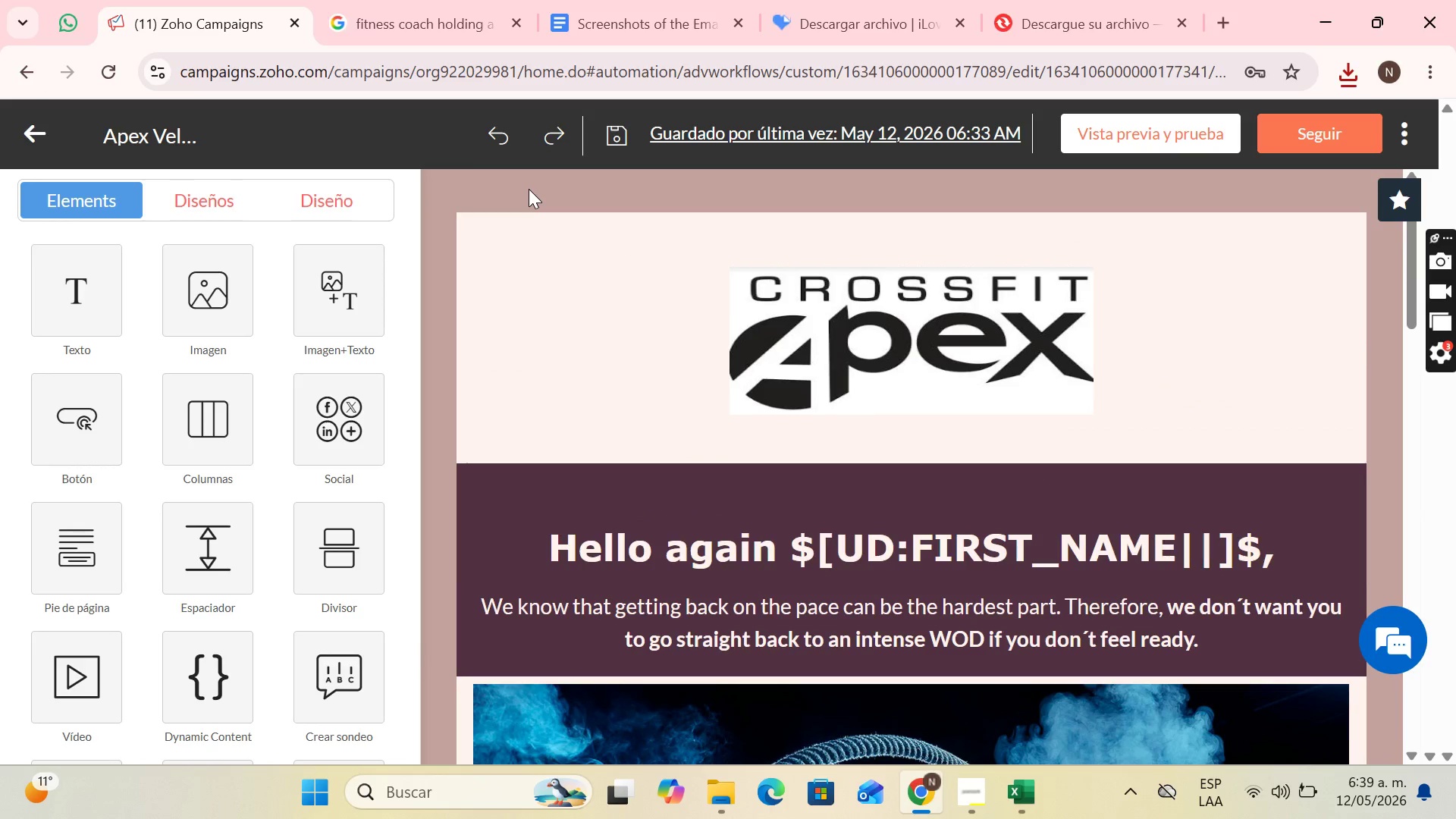 
key(PrintScreen)
 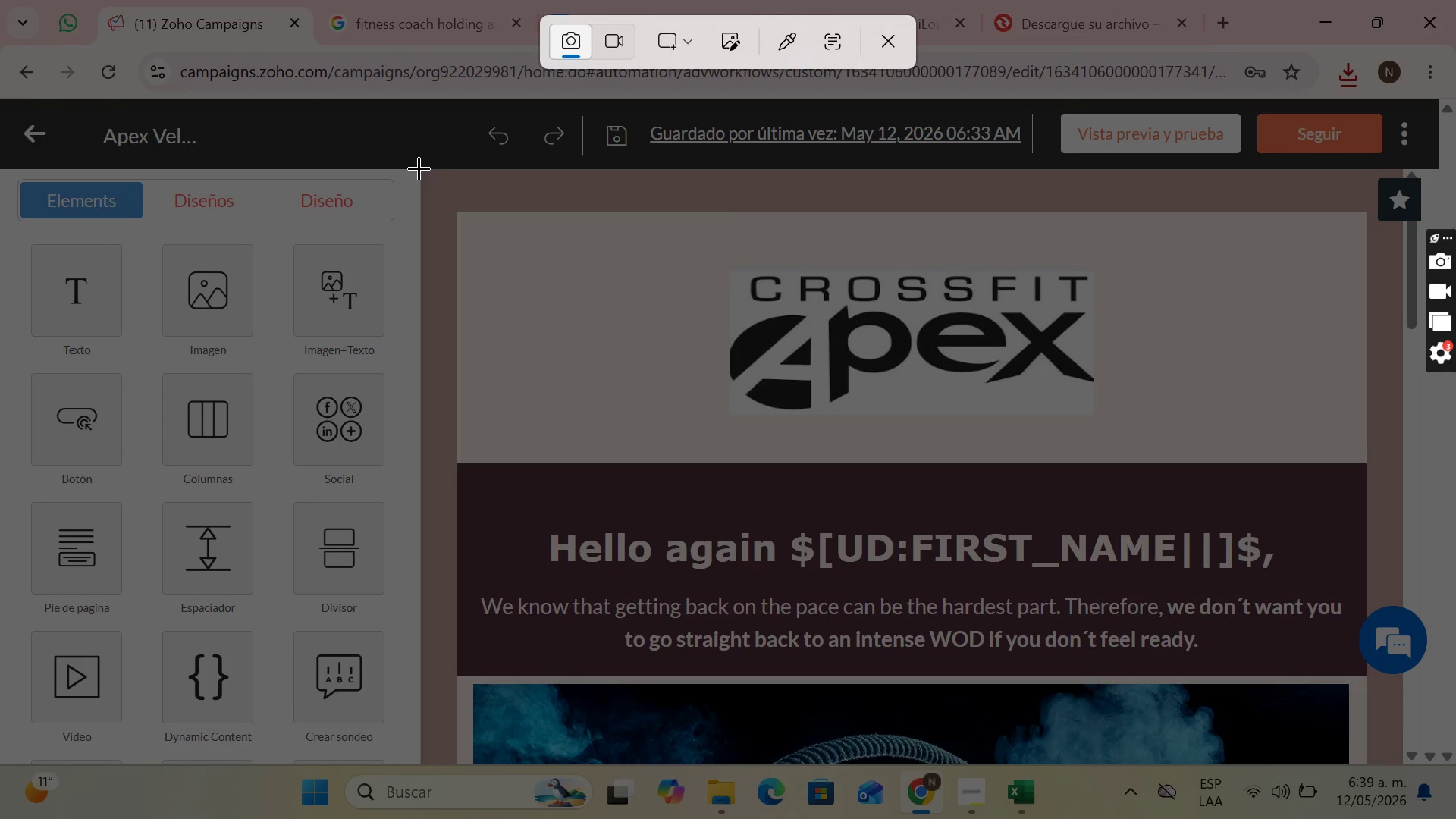 
left_click_drag(start_coordinate=[420, 170], to_coordinate=[1401, 763])
 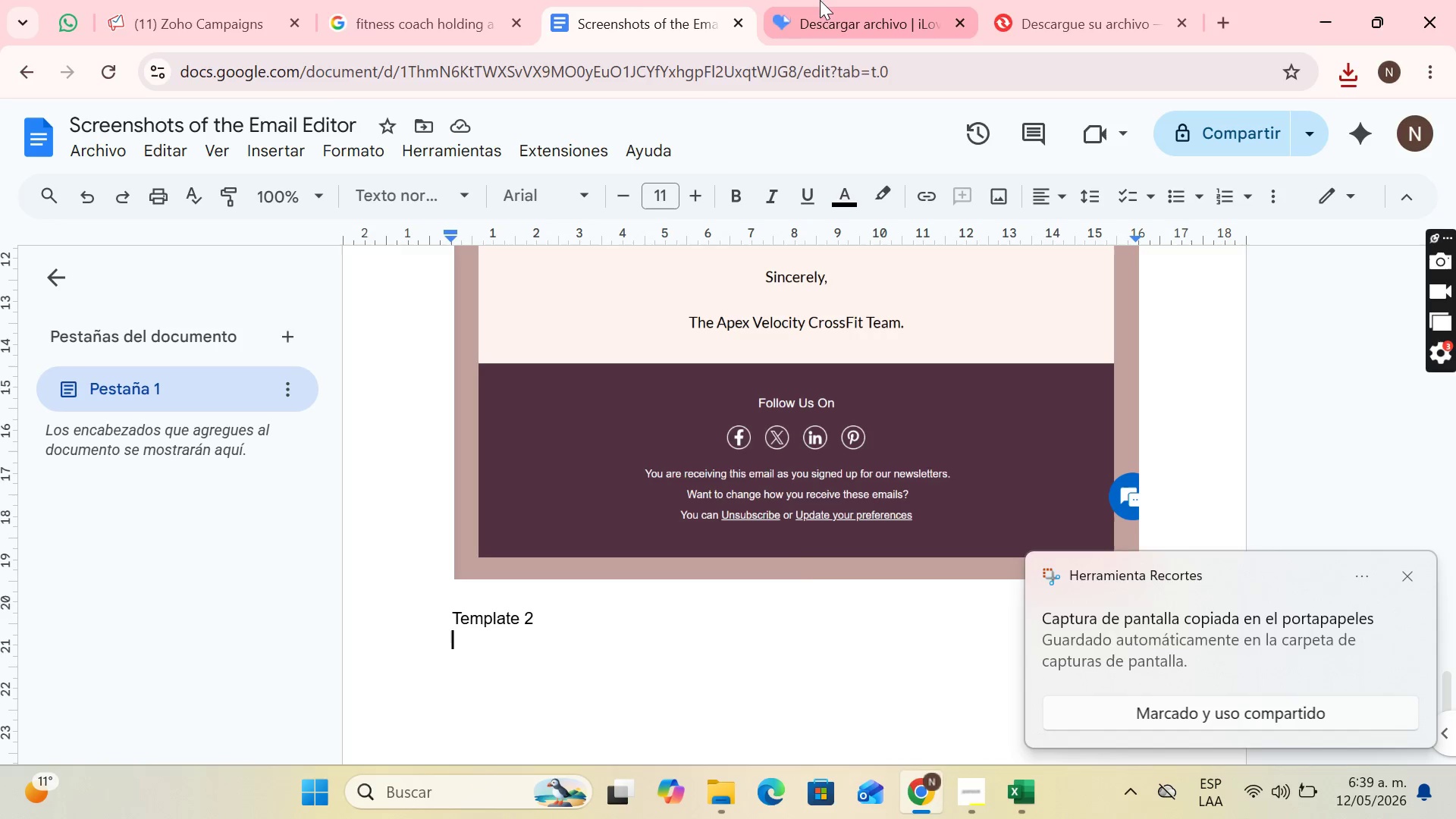 
key(Control+V)
 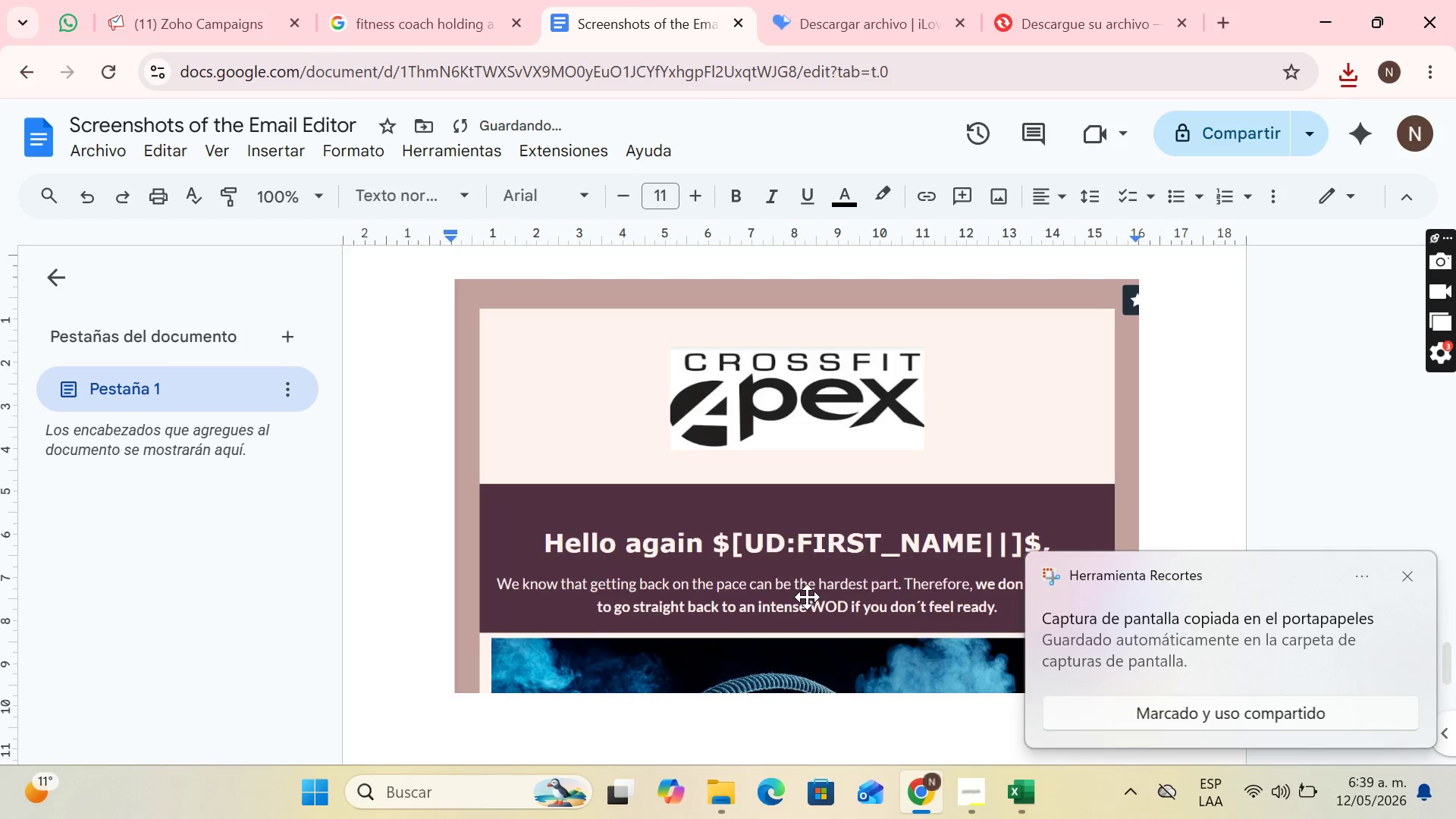 
key(Enter)
 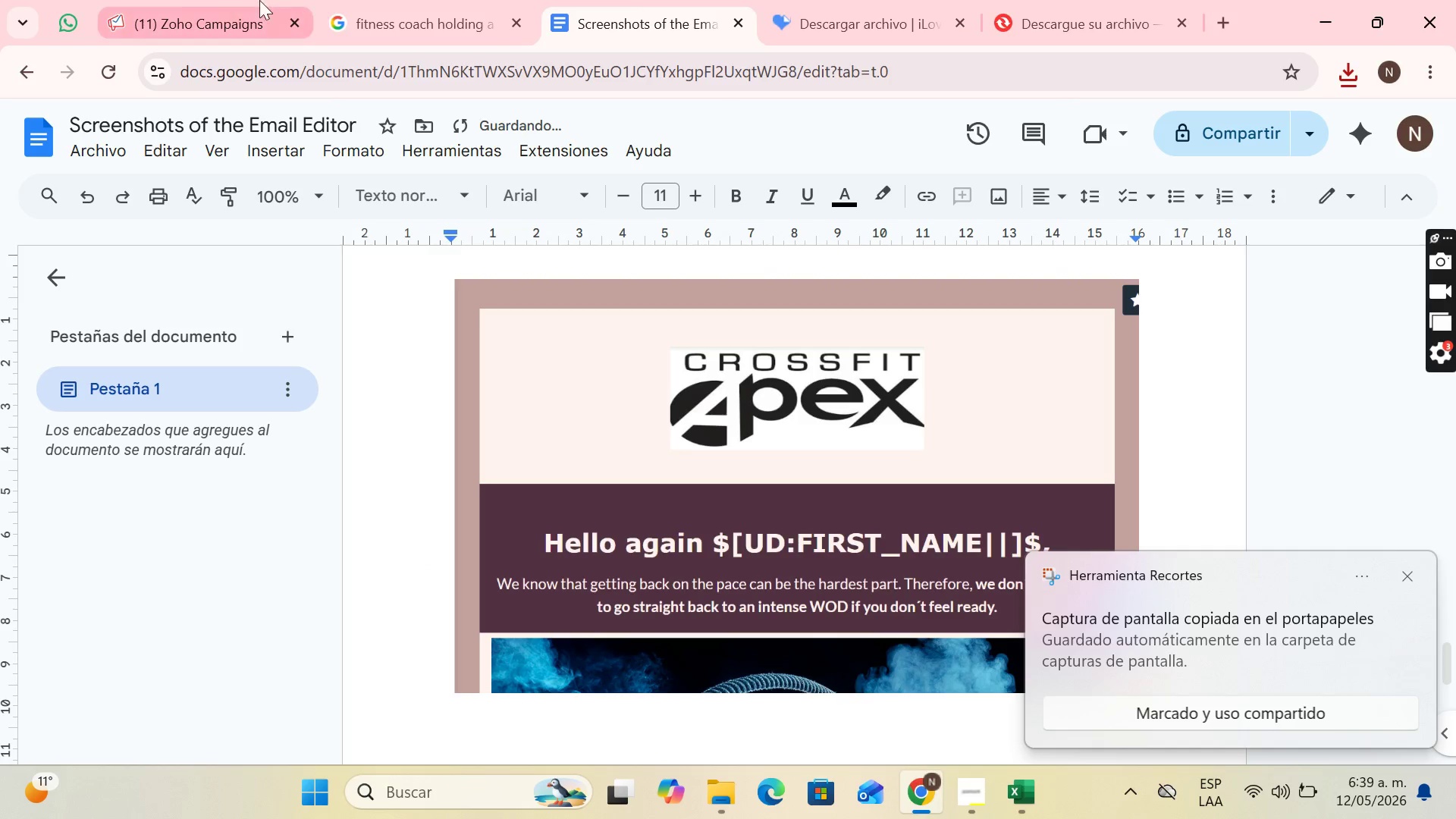 
left_click([188, 0])
 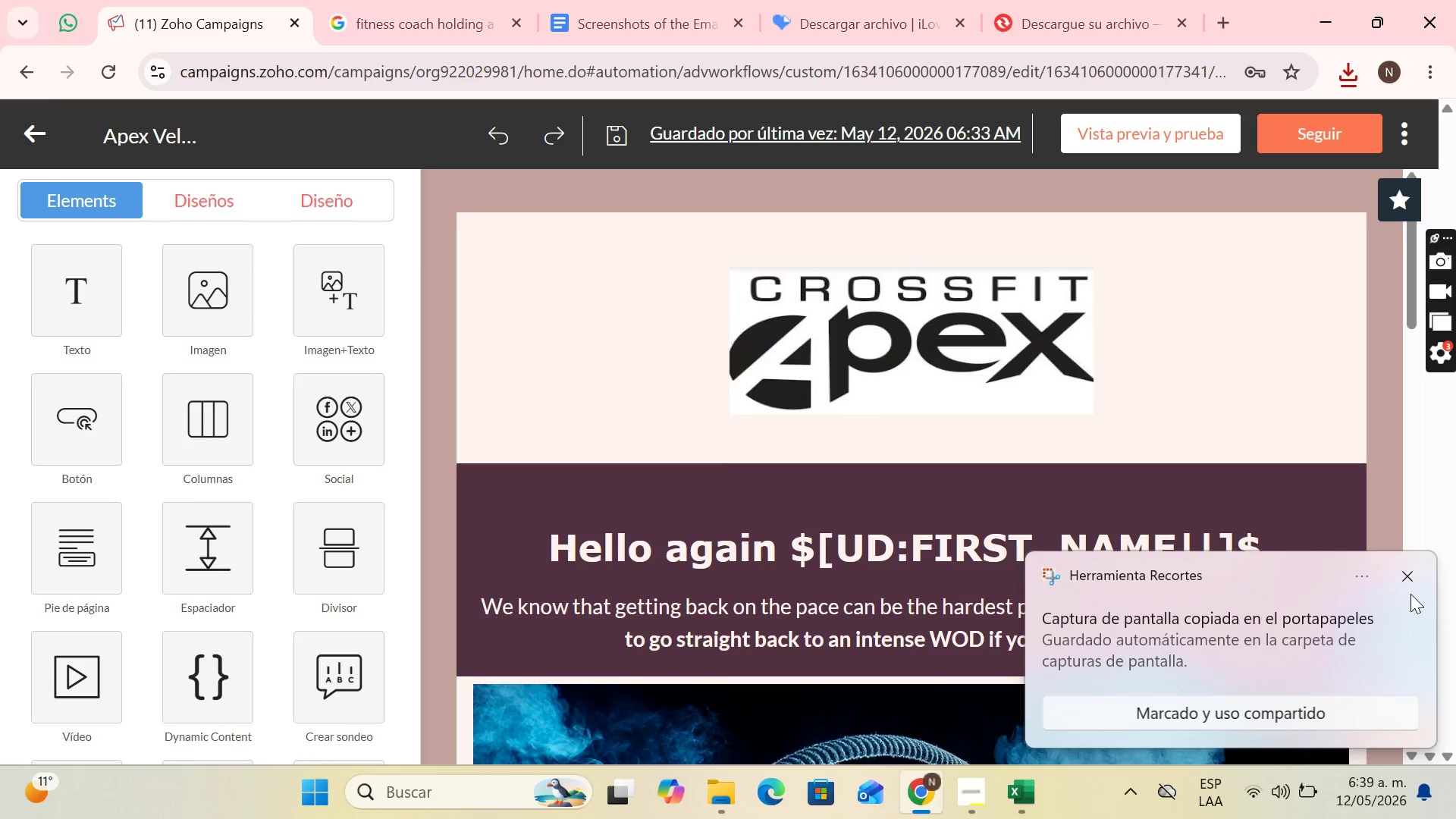 
left_click([1407, 575])
 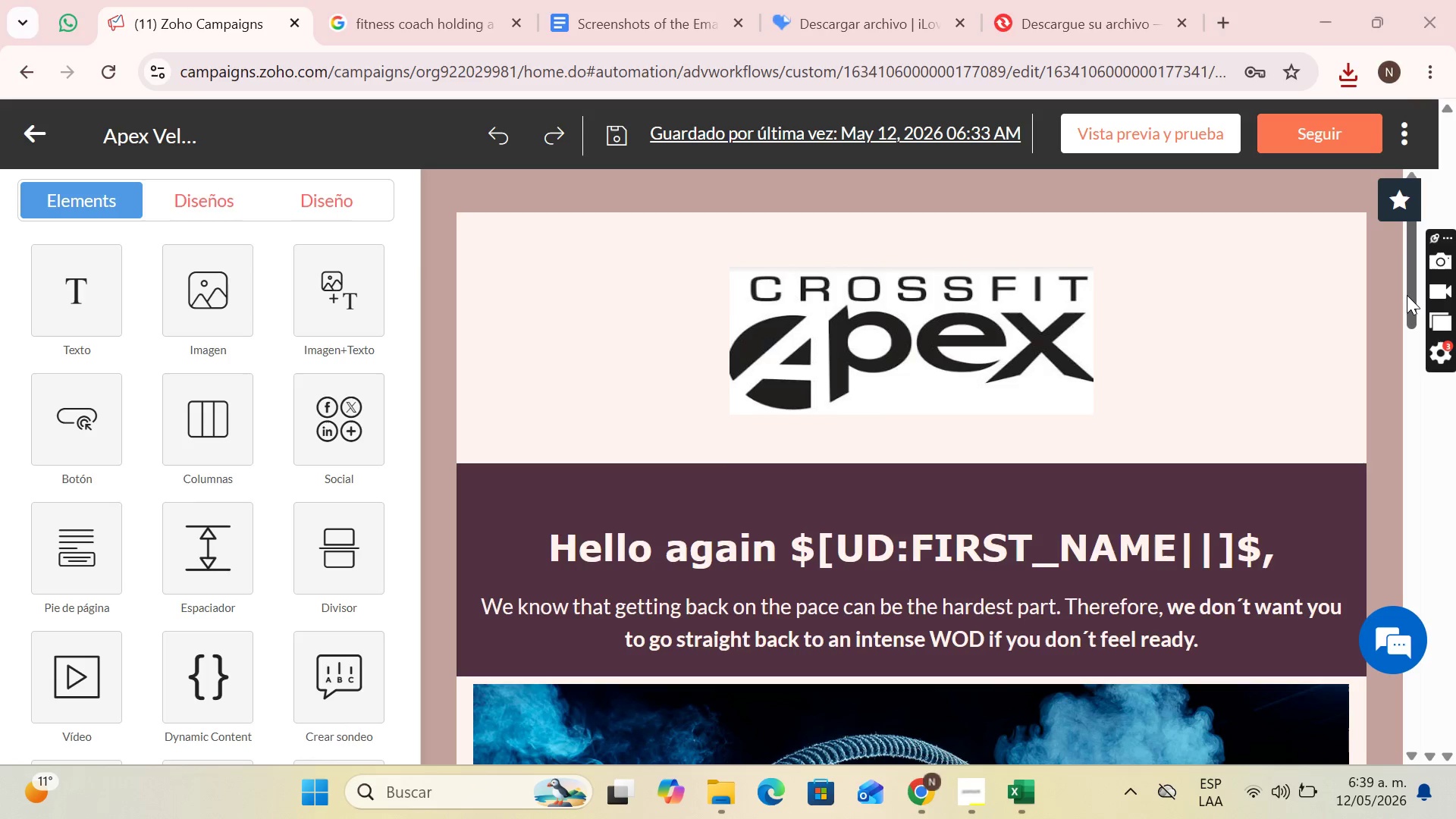 
left_click_drag(start_coordinate=[1407, 295], to_coordinate=[1455, 440])
 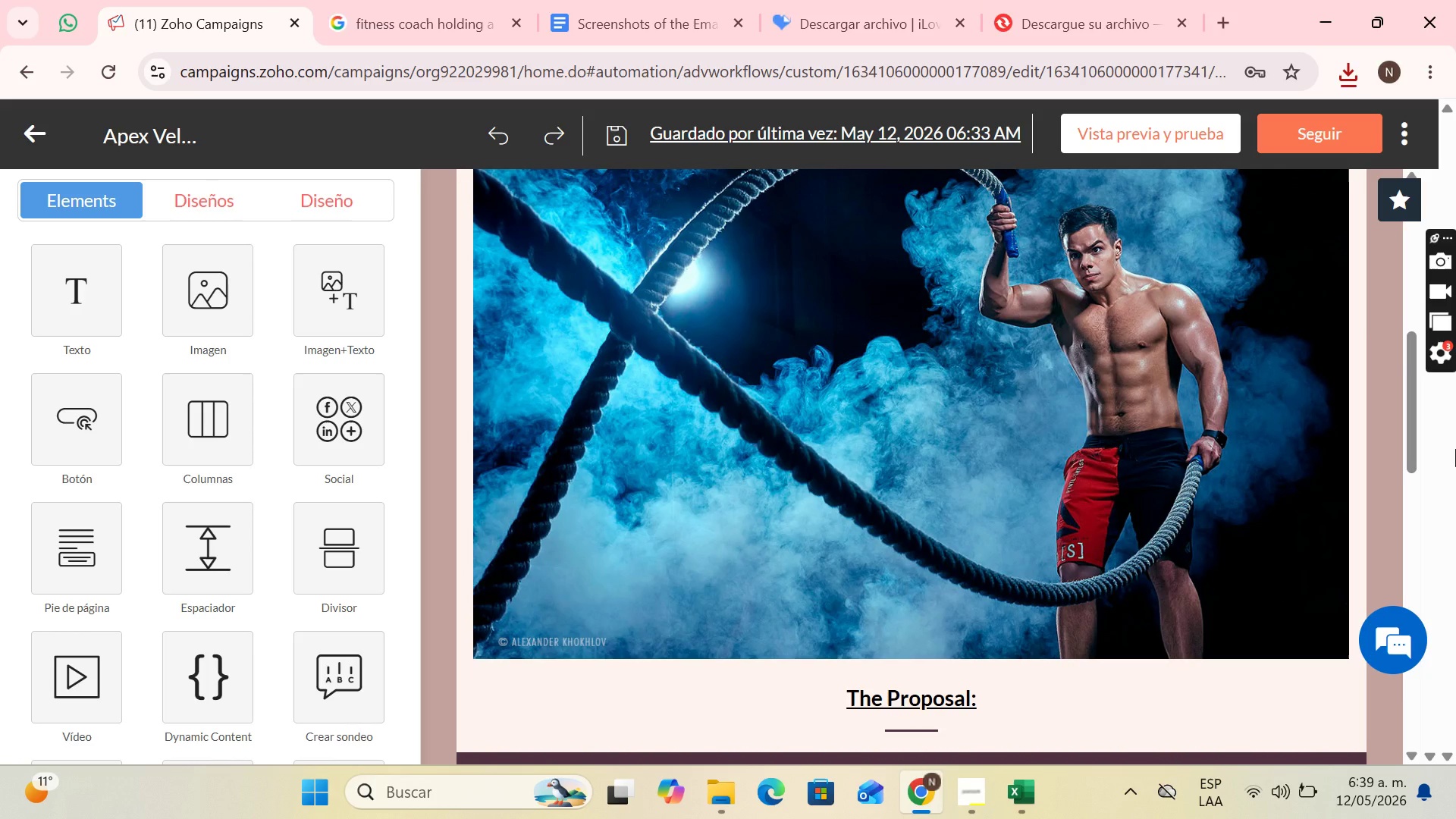 
key(PrintScreen)
 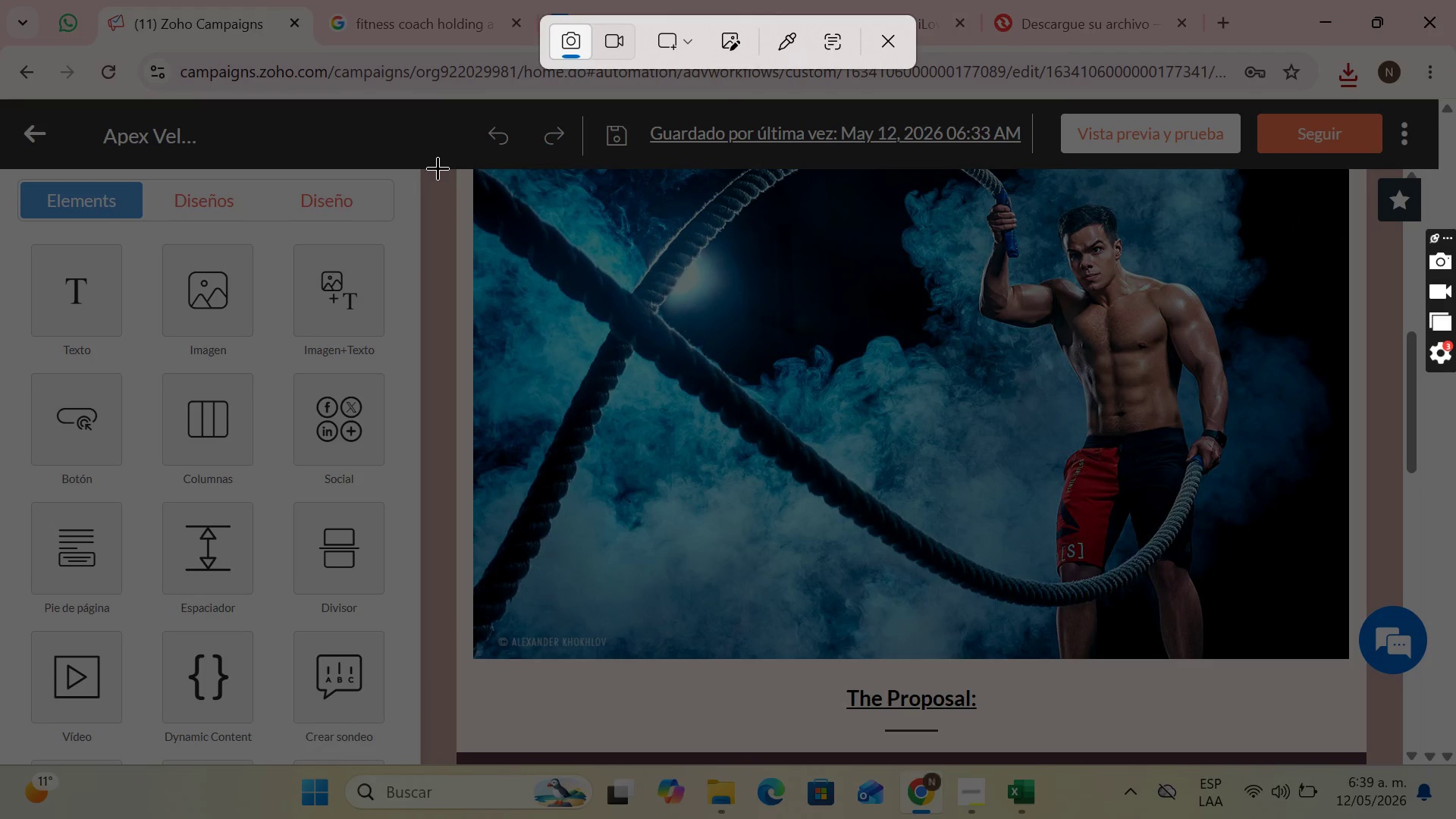 
left_click_drag(start_coordinate=[423, 170], to_coordinate=[1404, 762])
 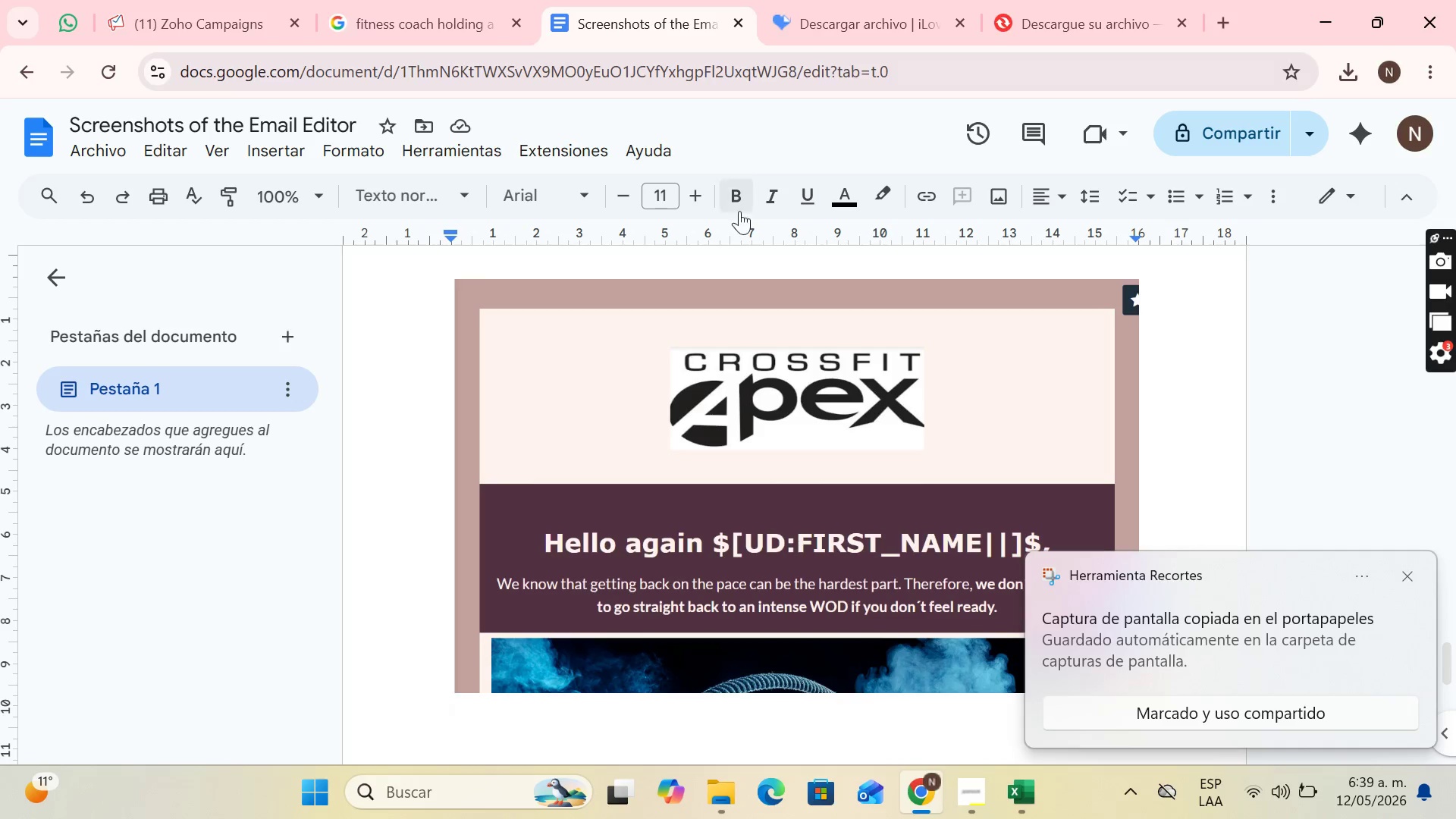 
key(Control+V)
 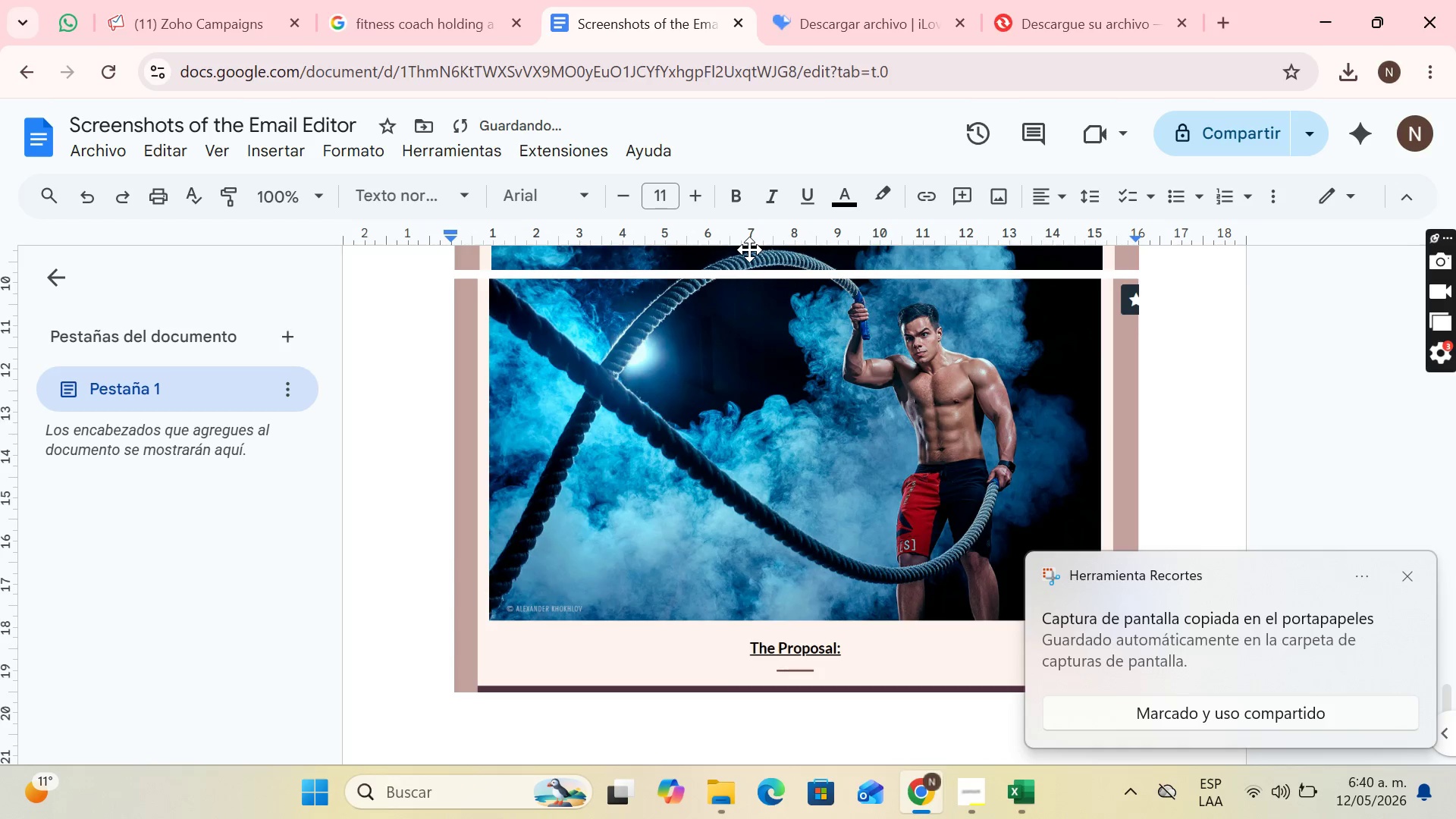 
key(Enter)
 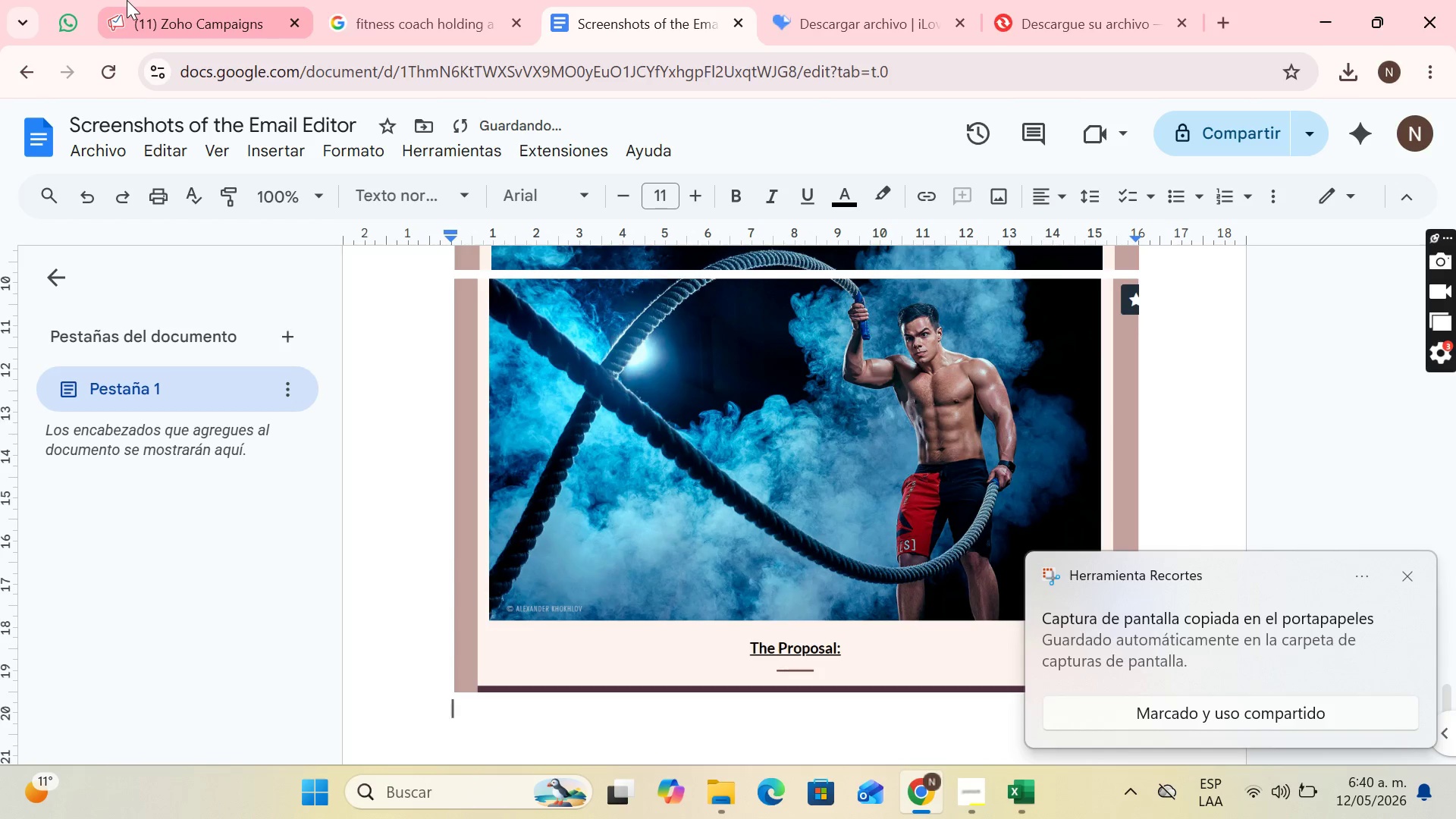 
left_click([129, 0])
 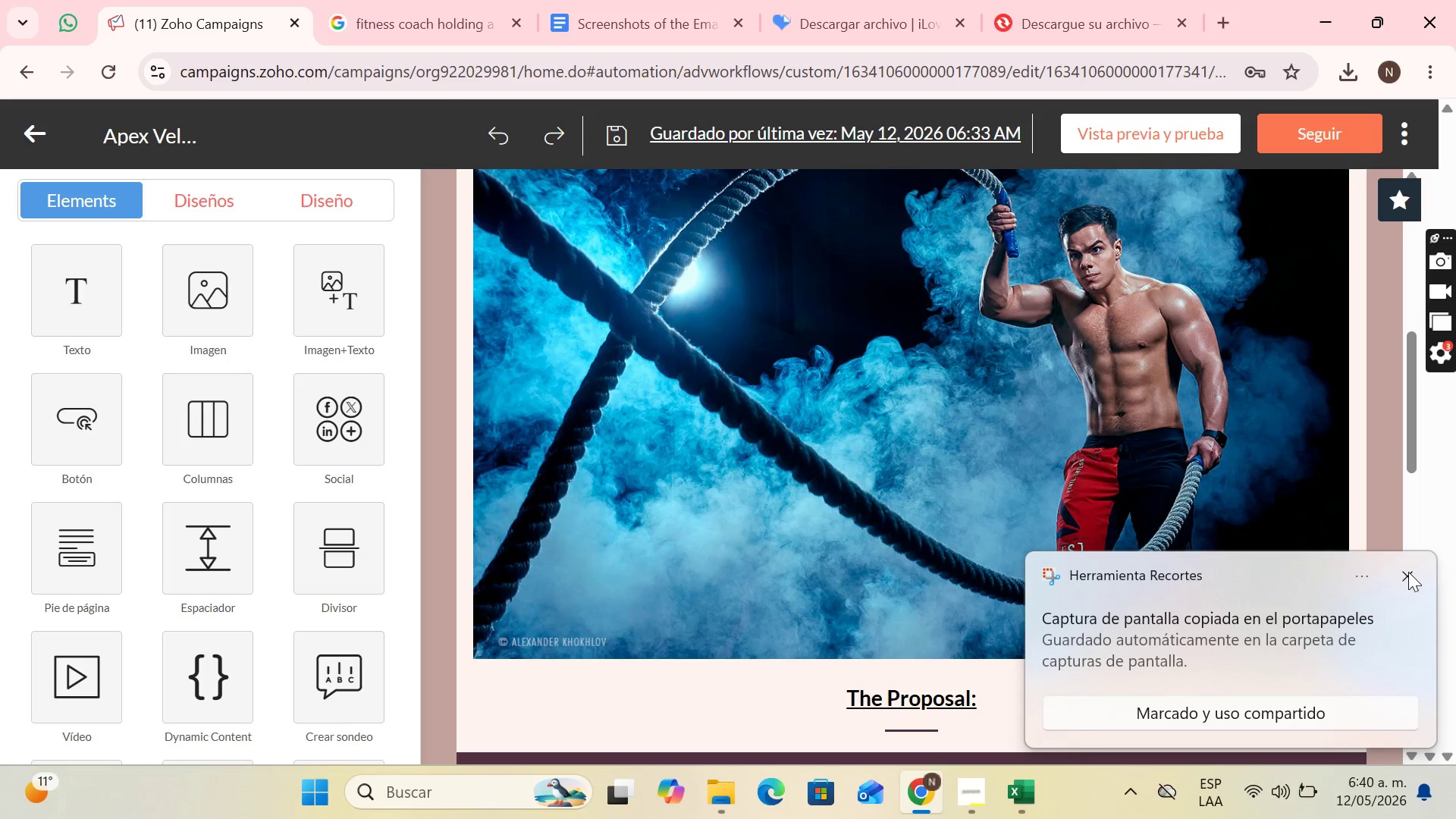 
mouse_move([1414, 606])
 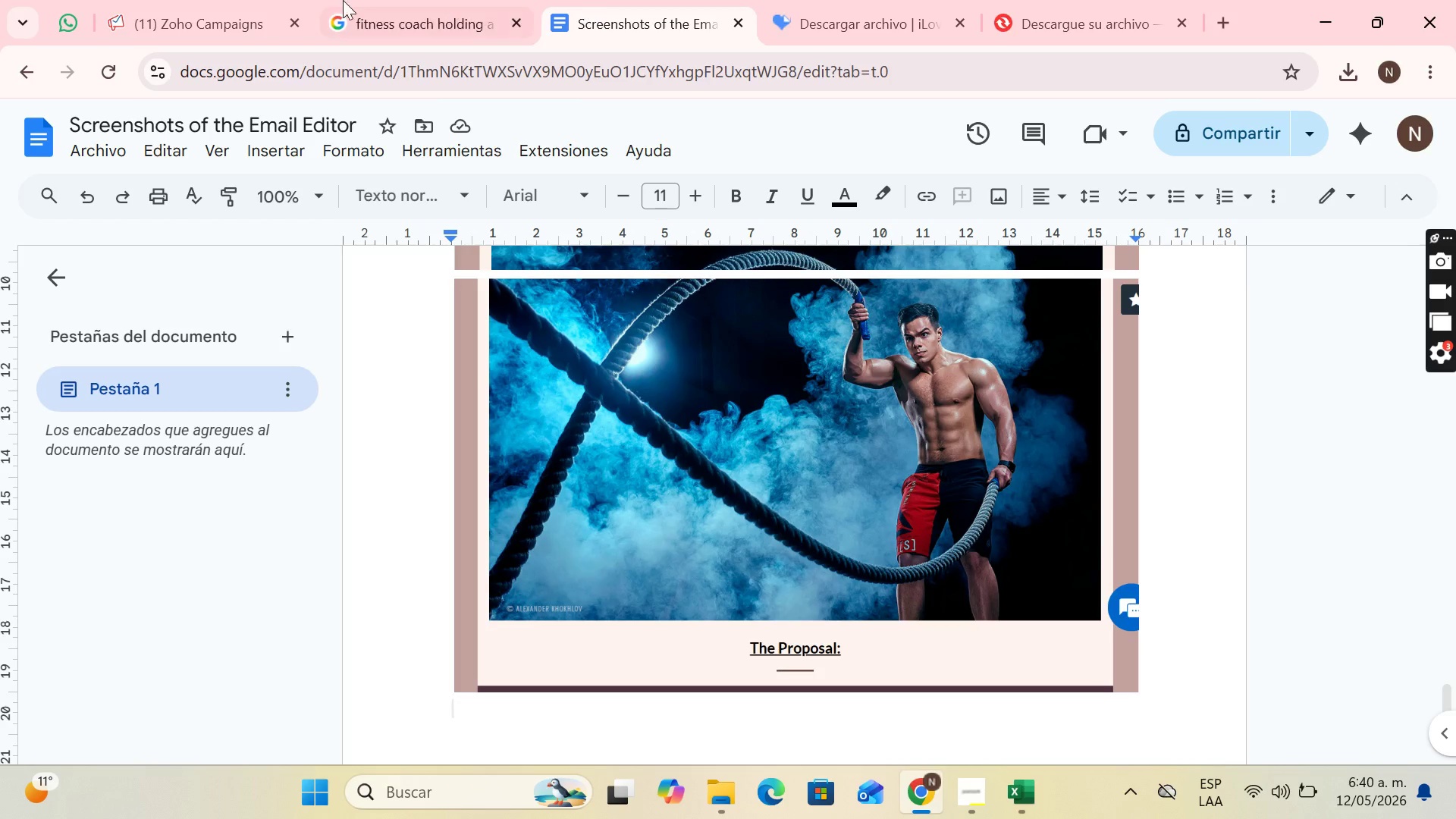 
left_click([220, 0])
 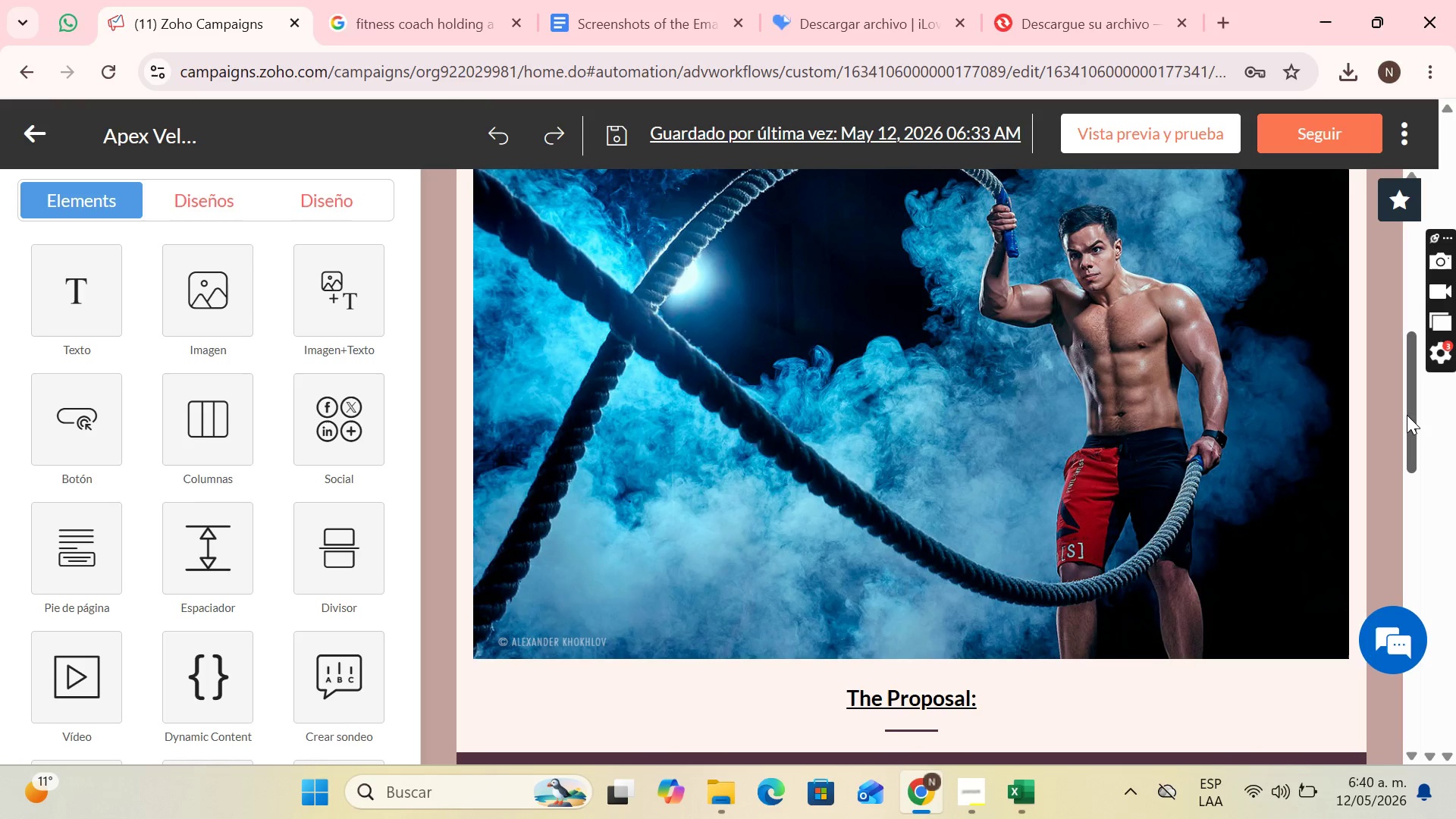 
left_click_drag(start_coordinate=[1407, 415], to_coordinate=[1455, 560])
 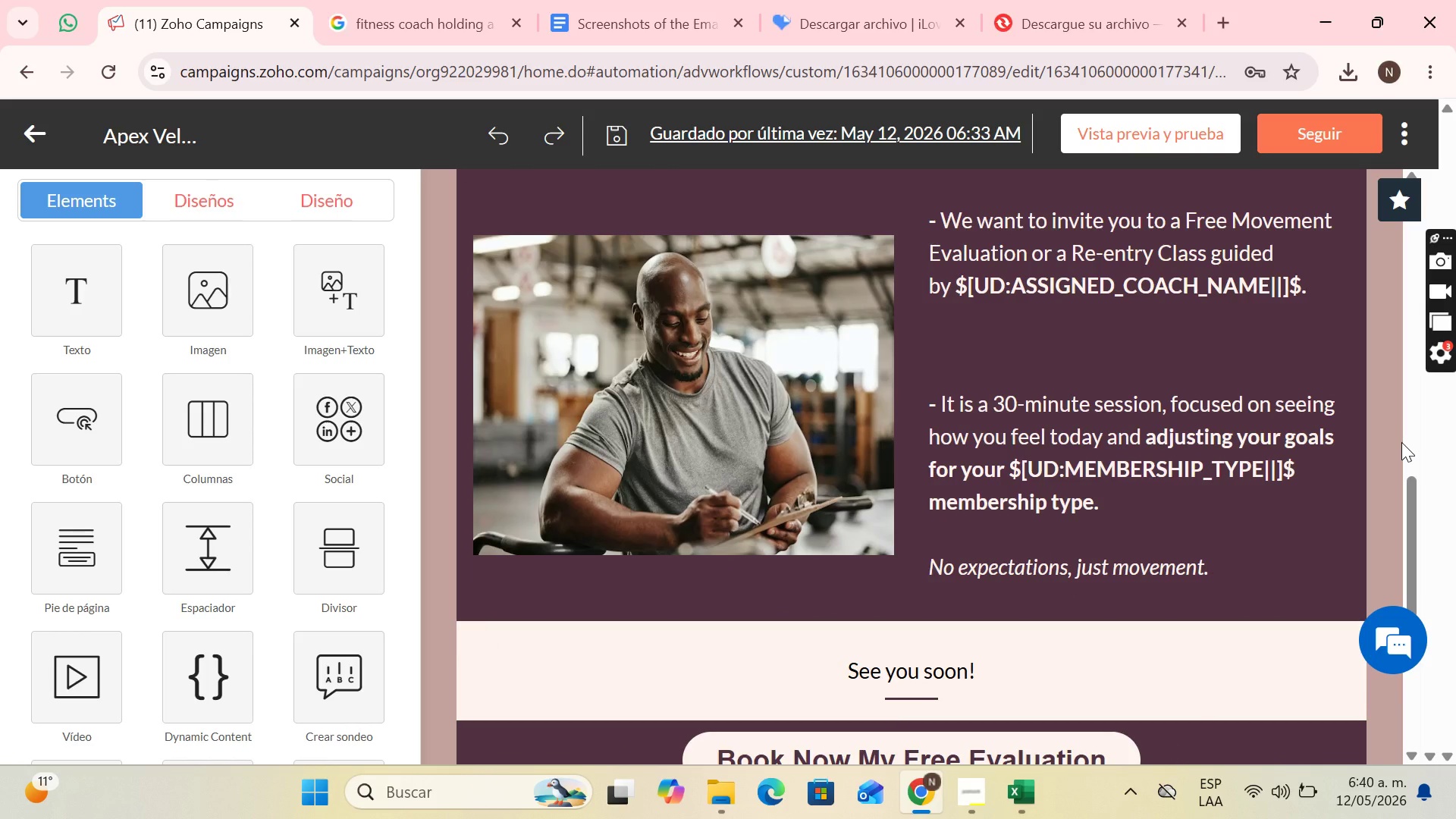 
key(PrintScreen)
 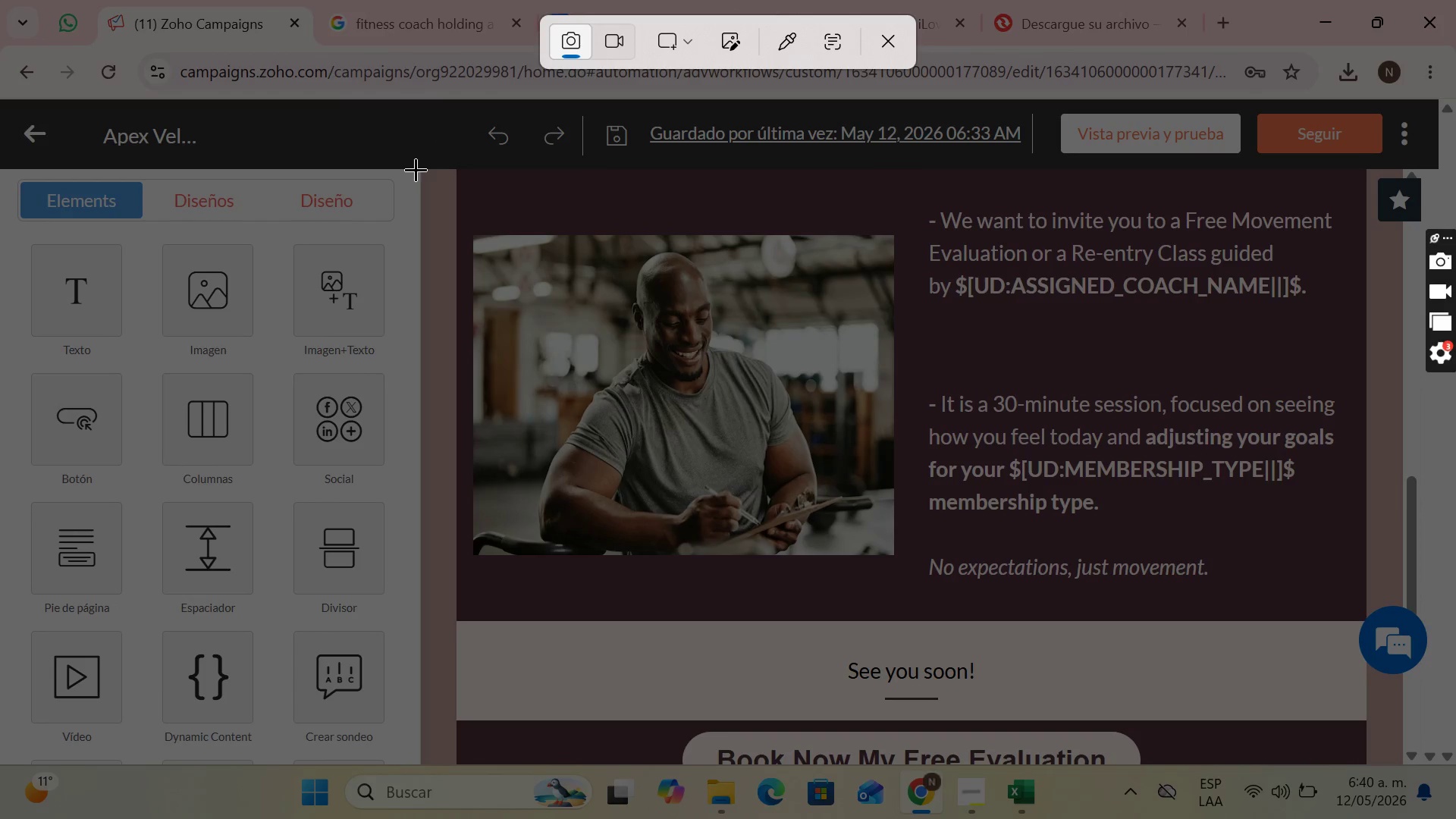 
left_click_drag(start_coordinate=[421, 169], to_coordinate=[1405, 763])
 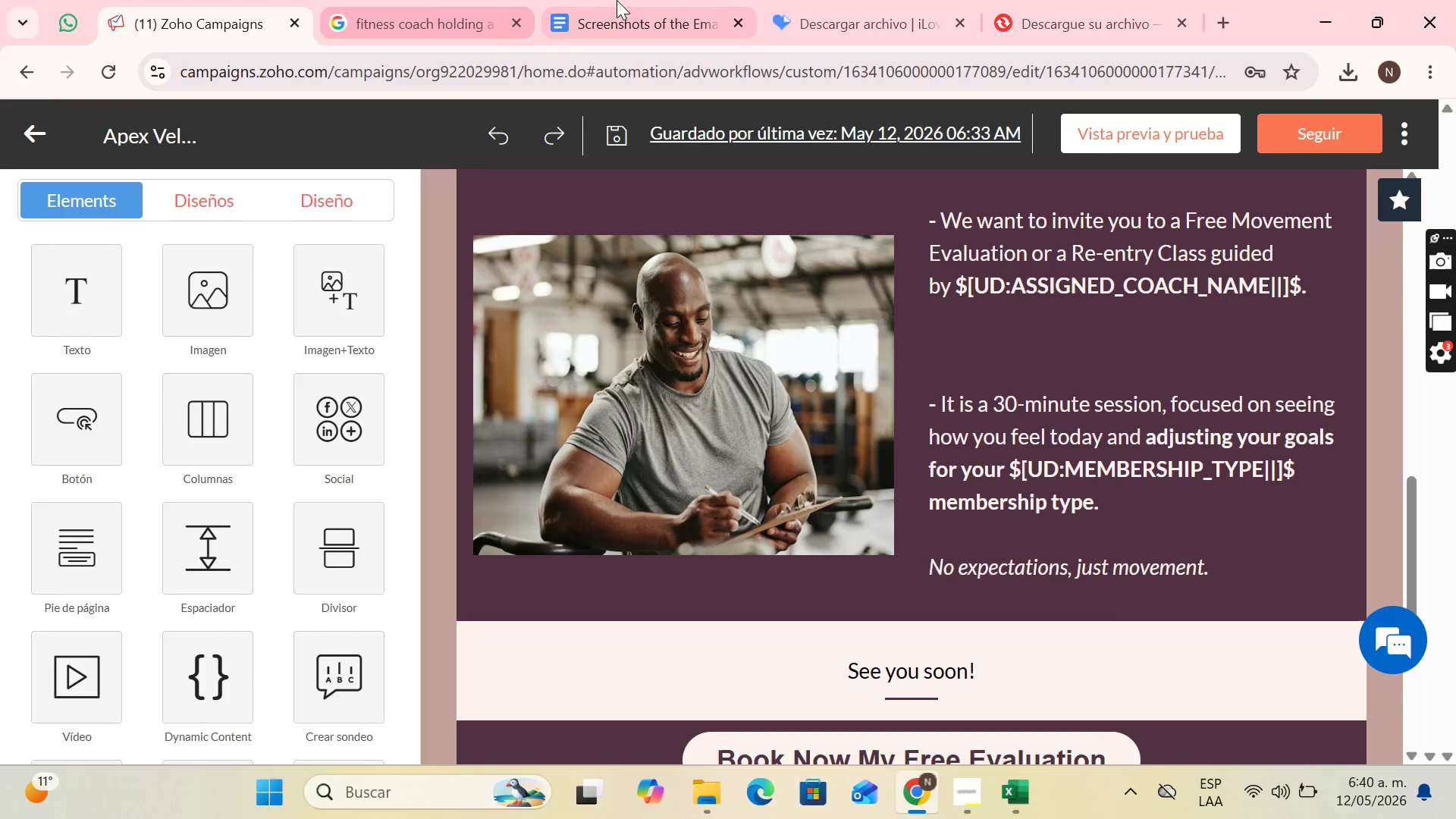 
left_click([645, 0])
 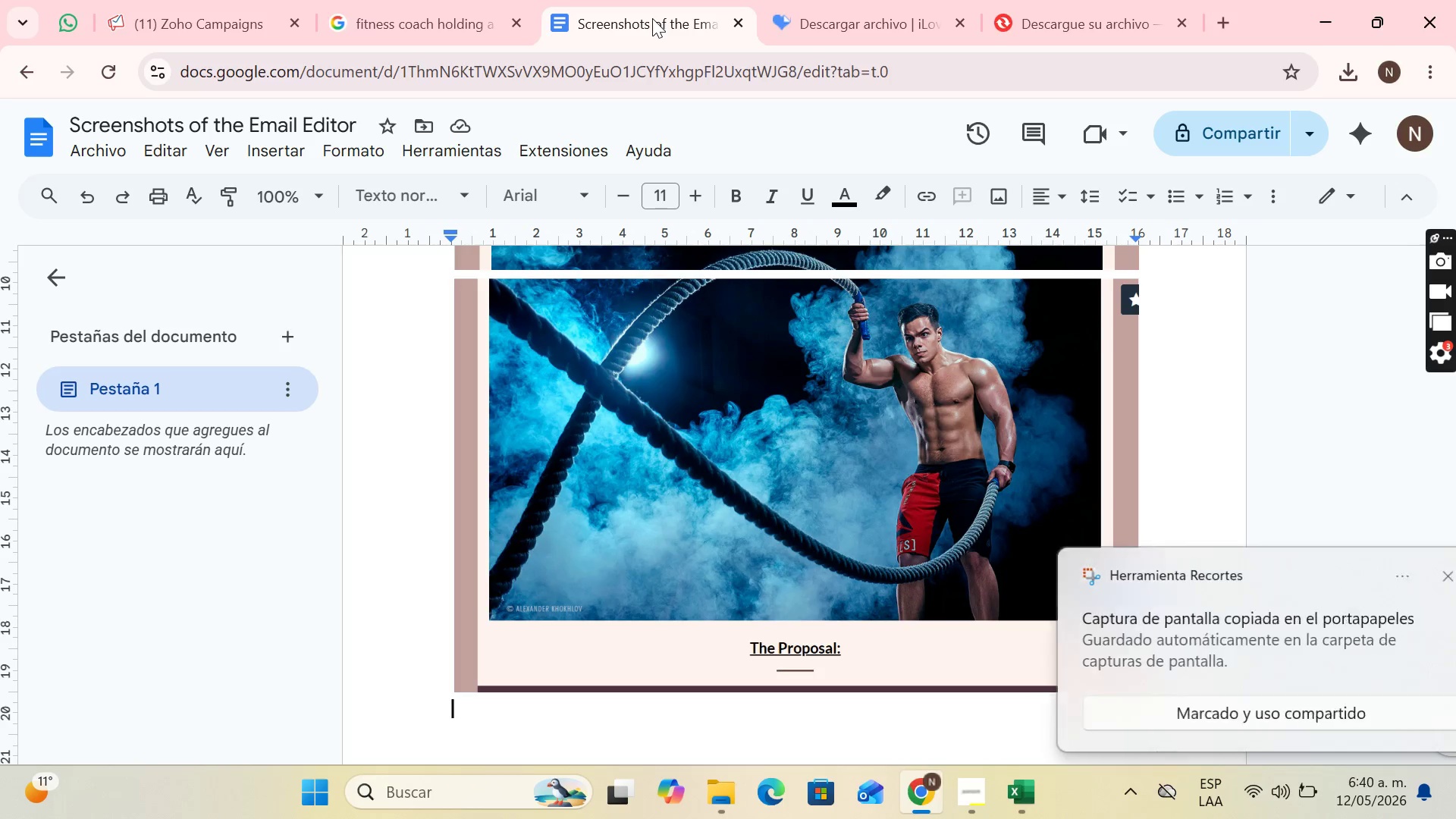 
key(Control+V)
 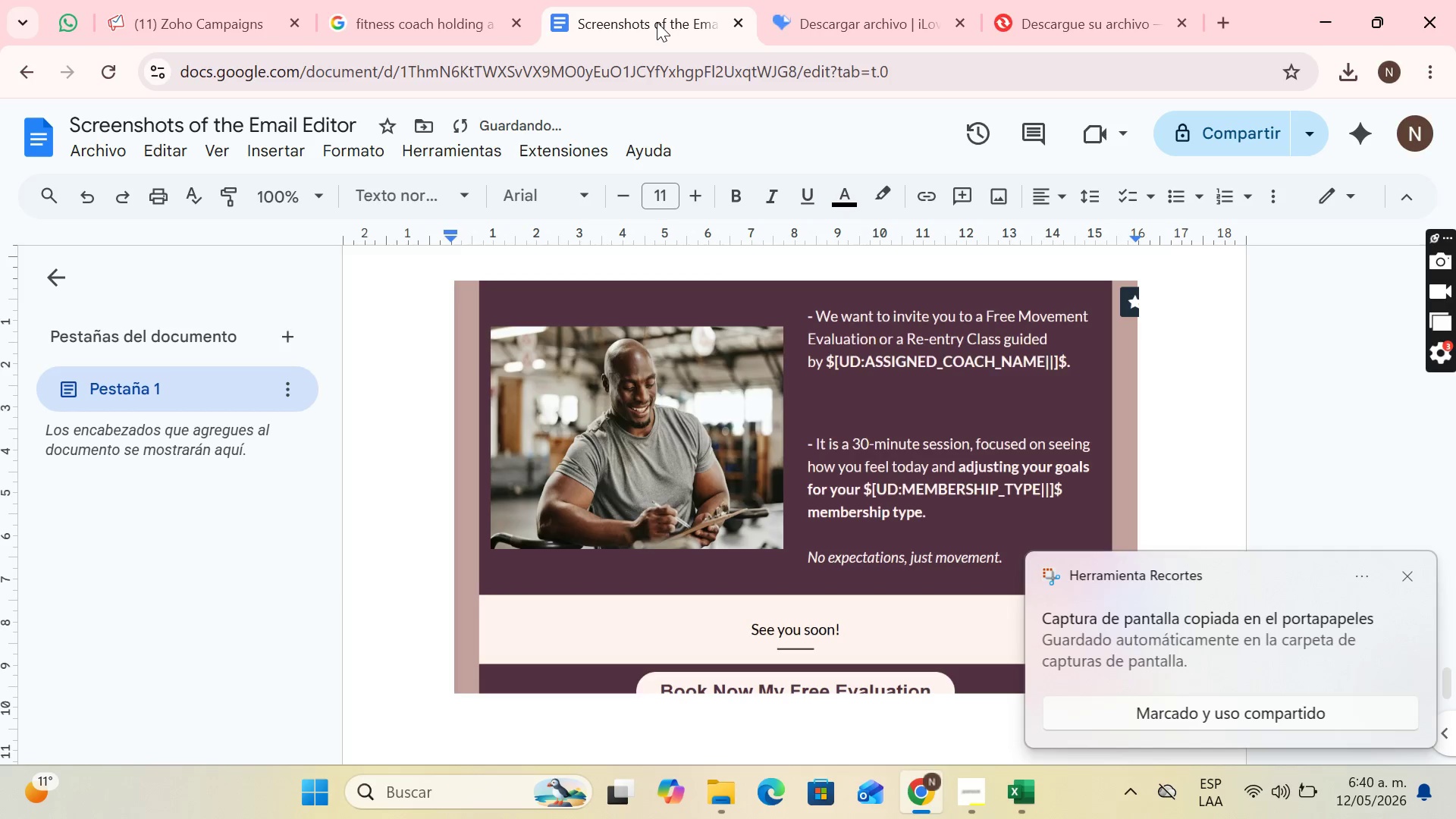 
key(Enter)
 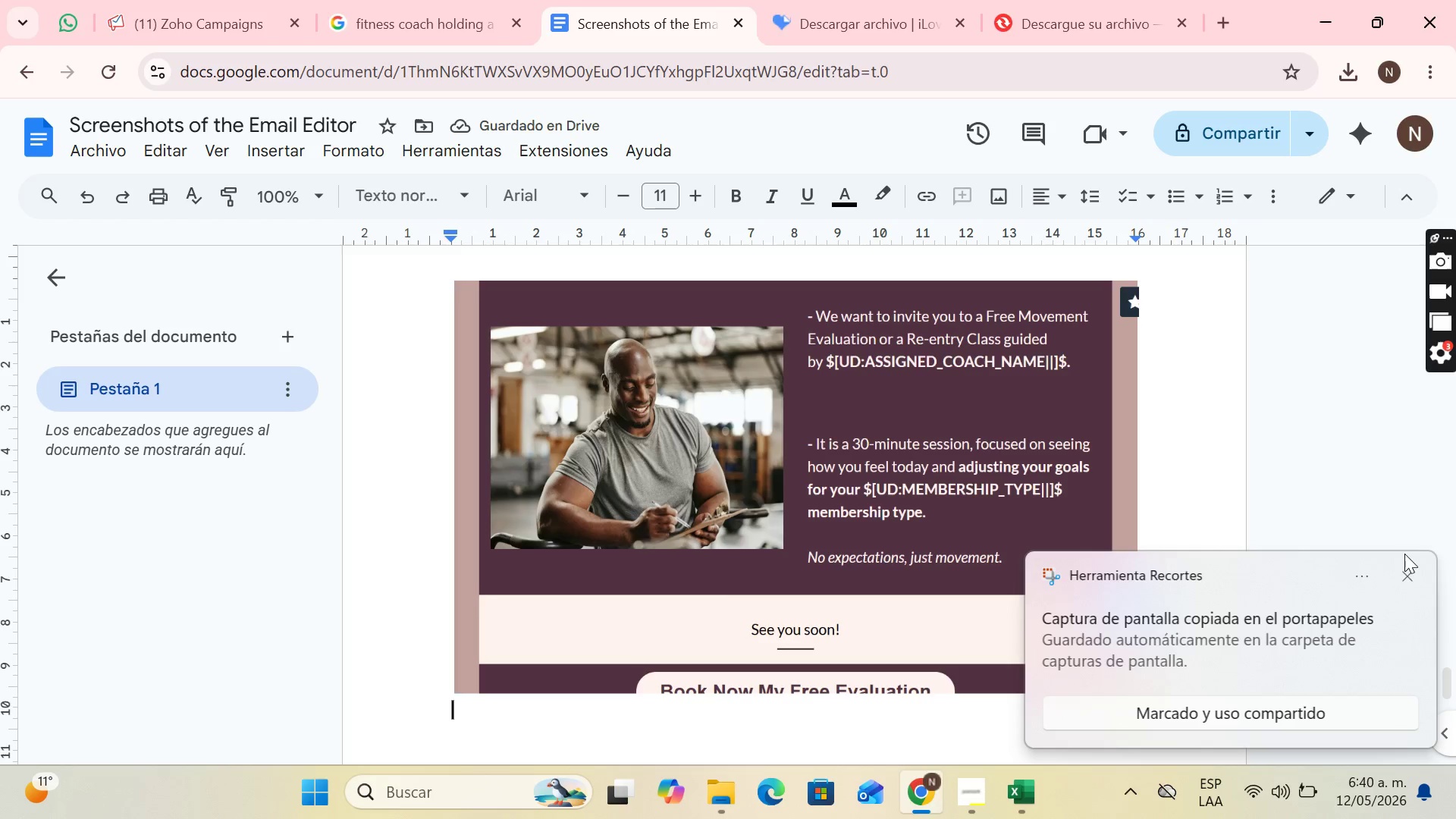 
left_click([1407, 580])
 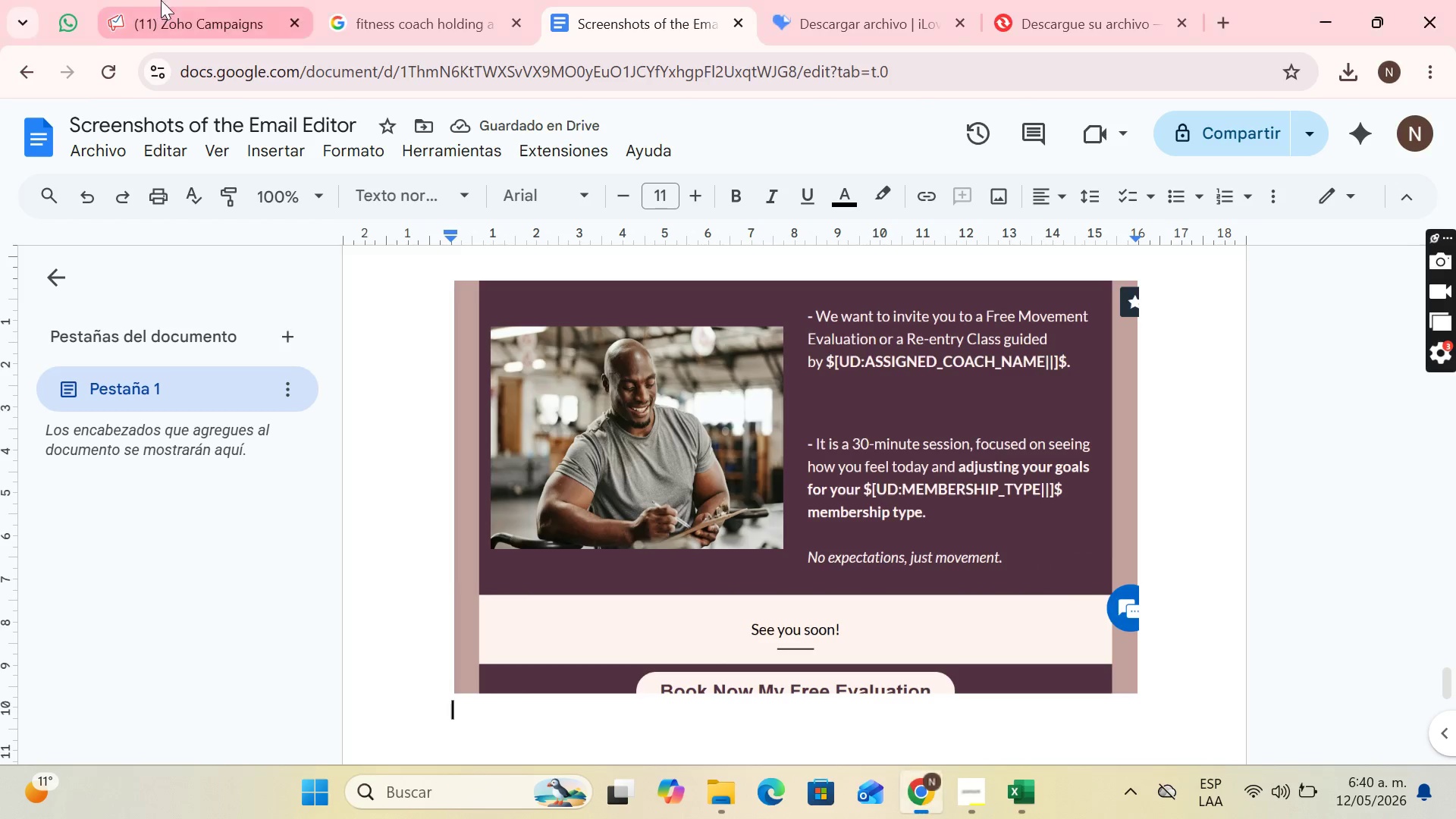 
left_click([219, 0])
 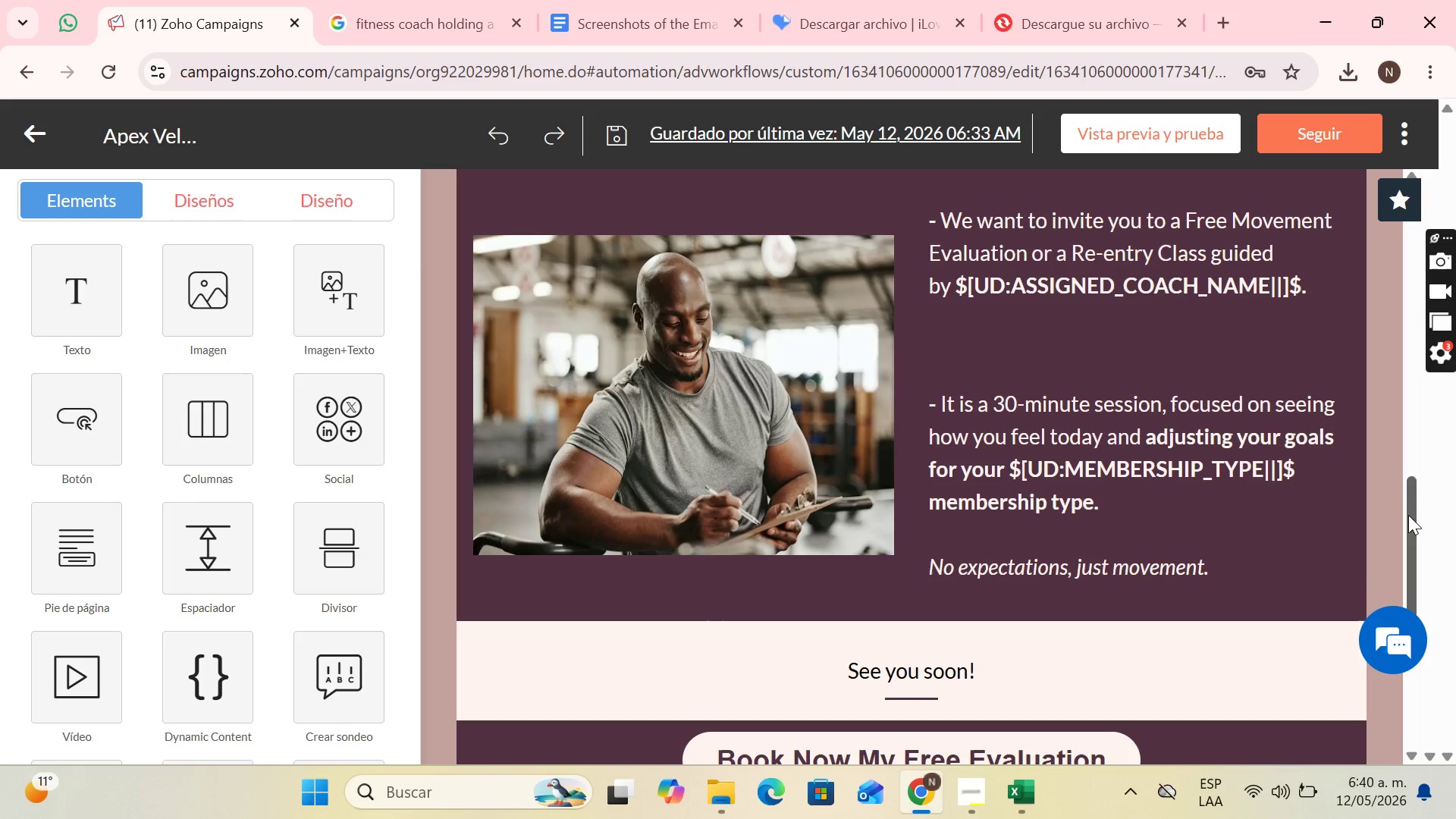 
left_click_drag(start_coordinate=[1410, 515], to_coordinate=[1455, 726])
 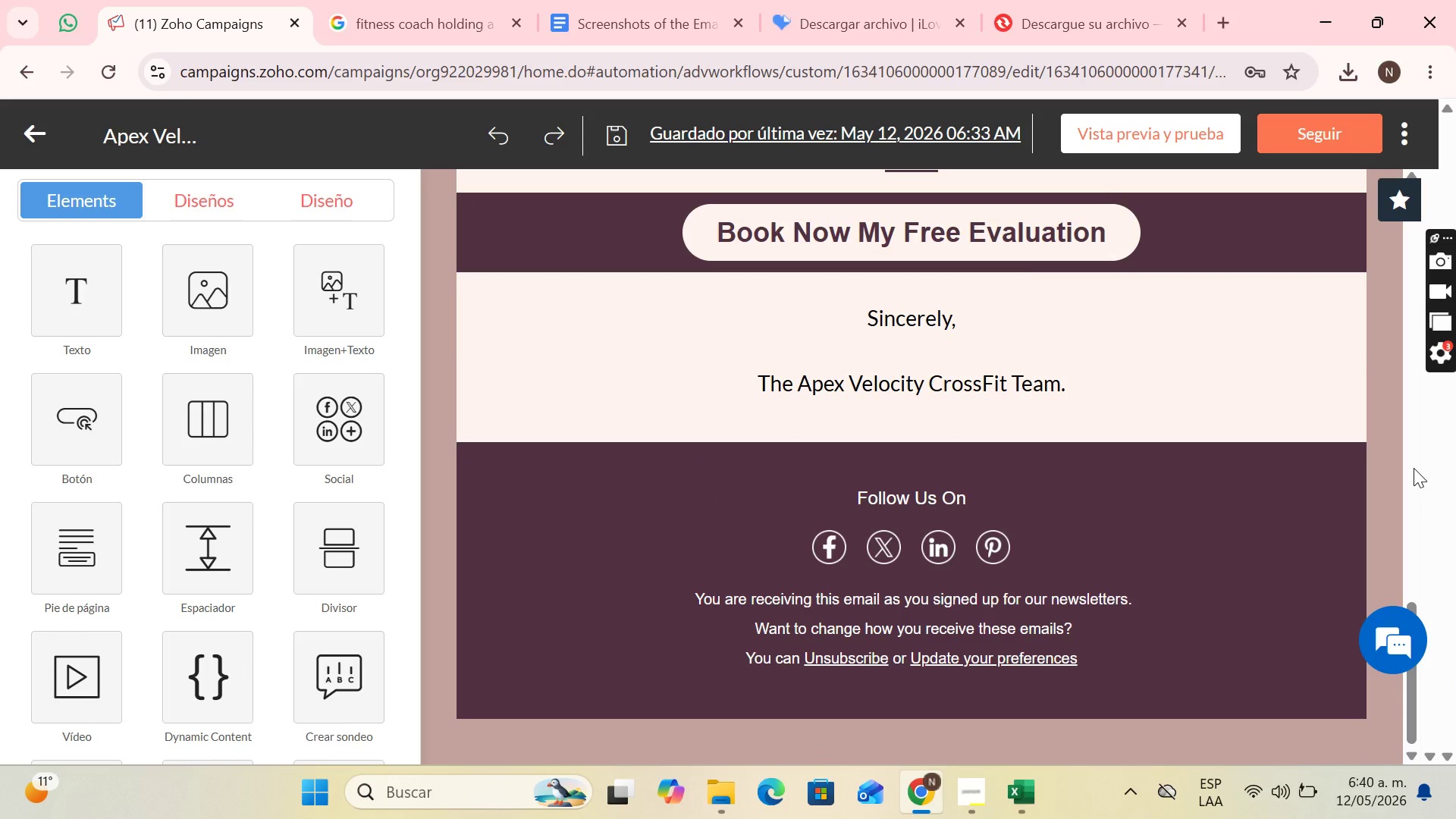 
key(PrintScreen)
 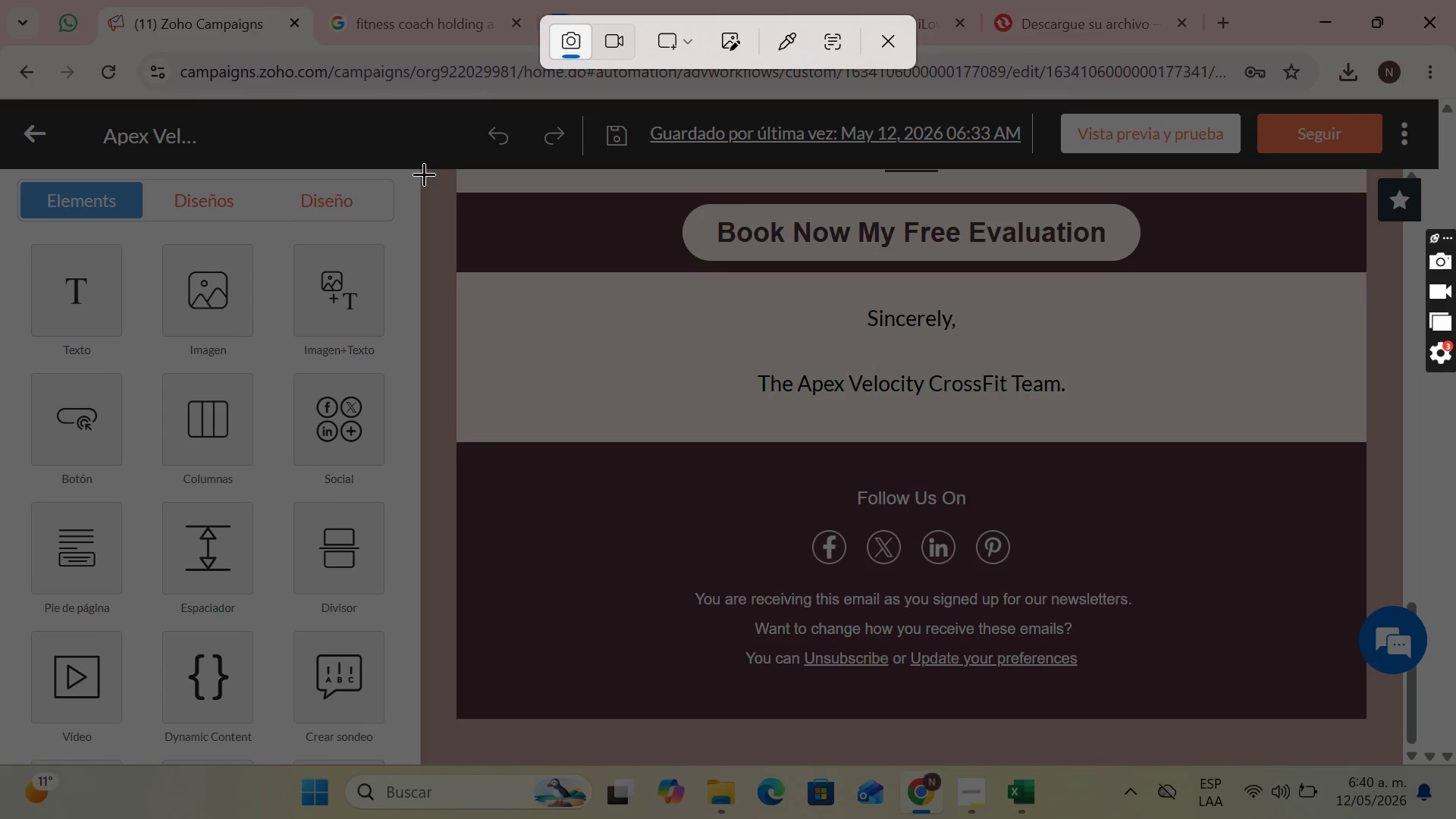 
left_click_drag(start_coordinate=[421, 168], to_coordinate=[1404, 762])
 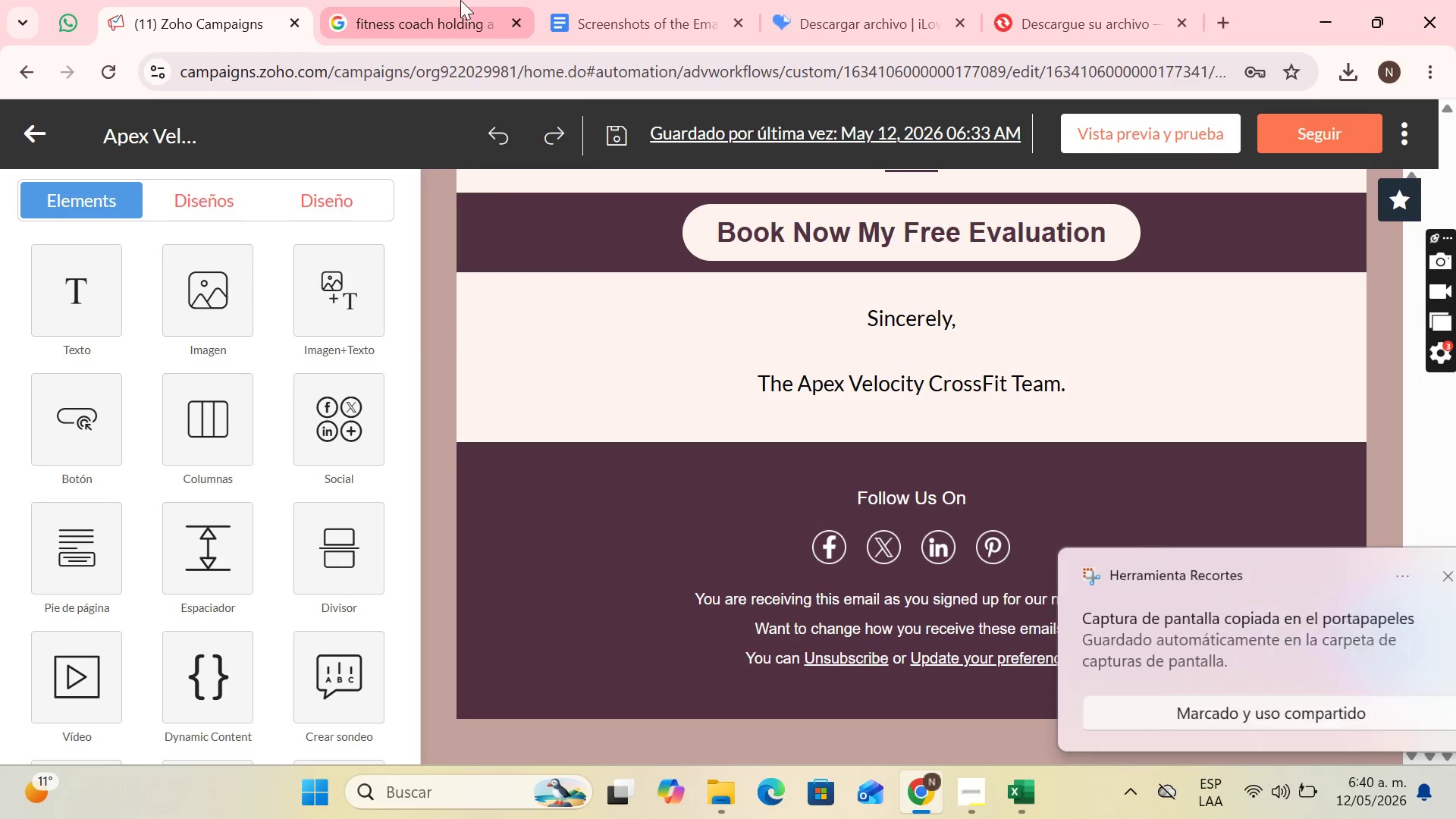 
left_click([608, 0])
 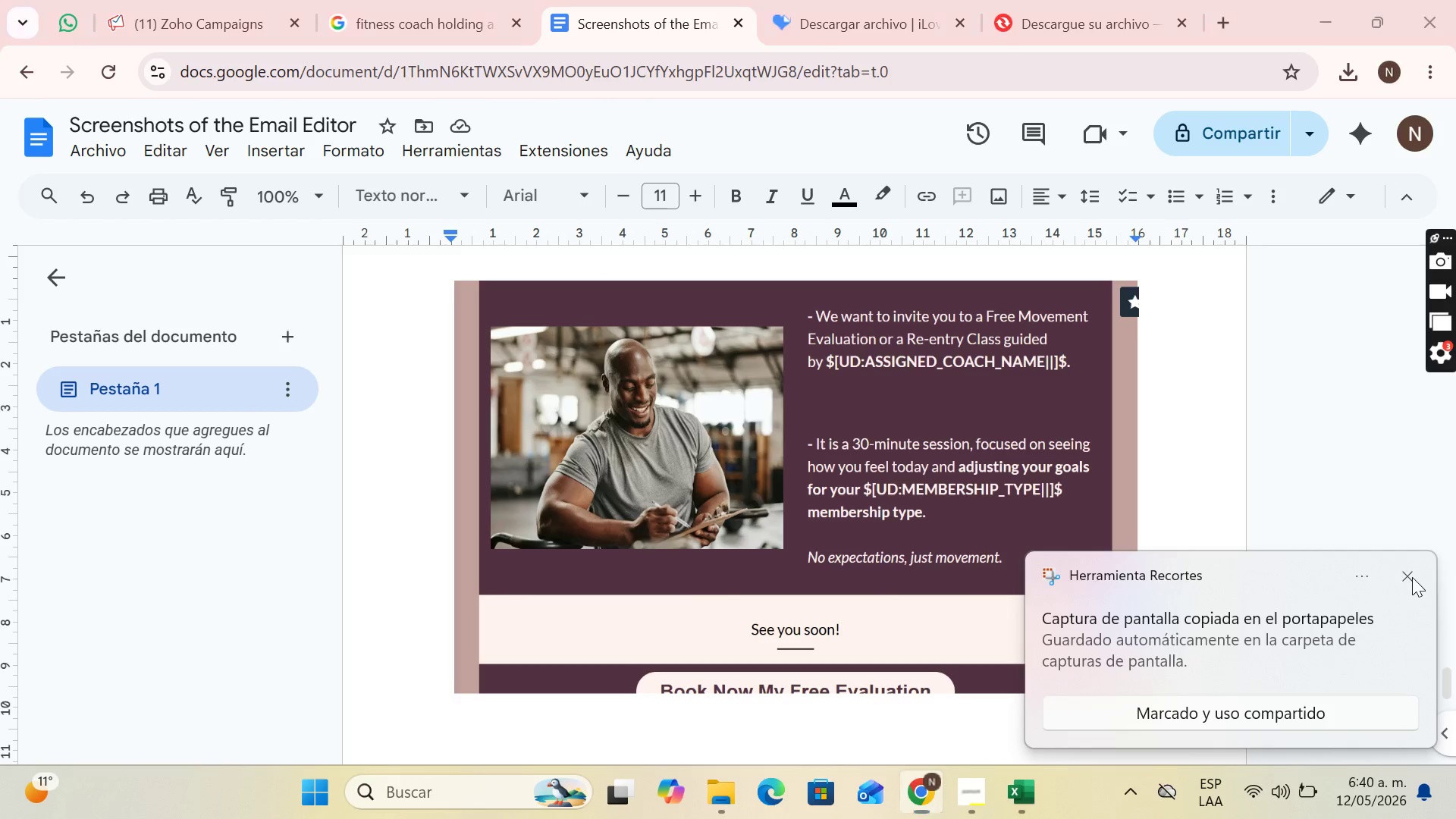 
key(Control+V)
 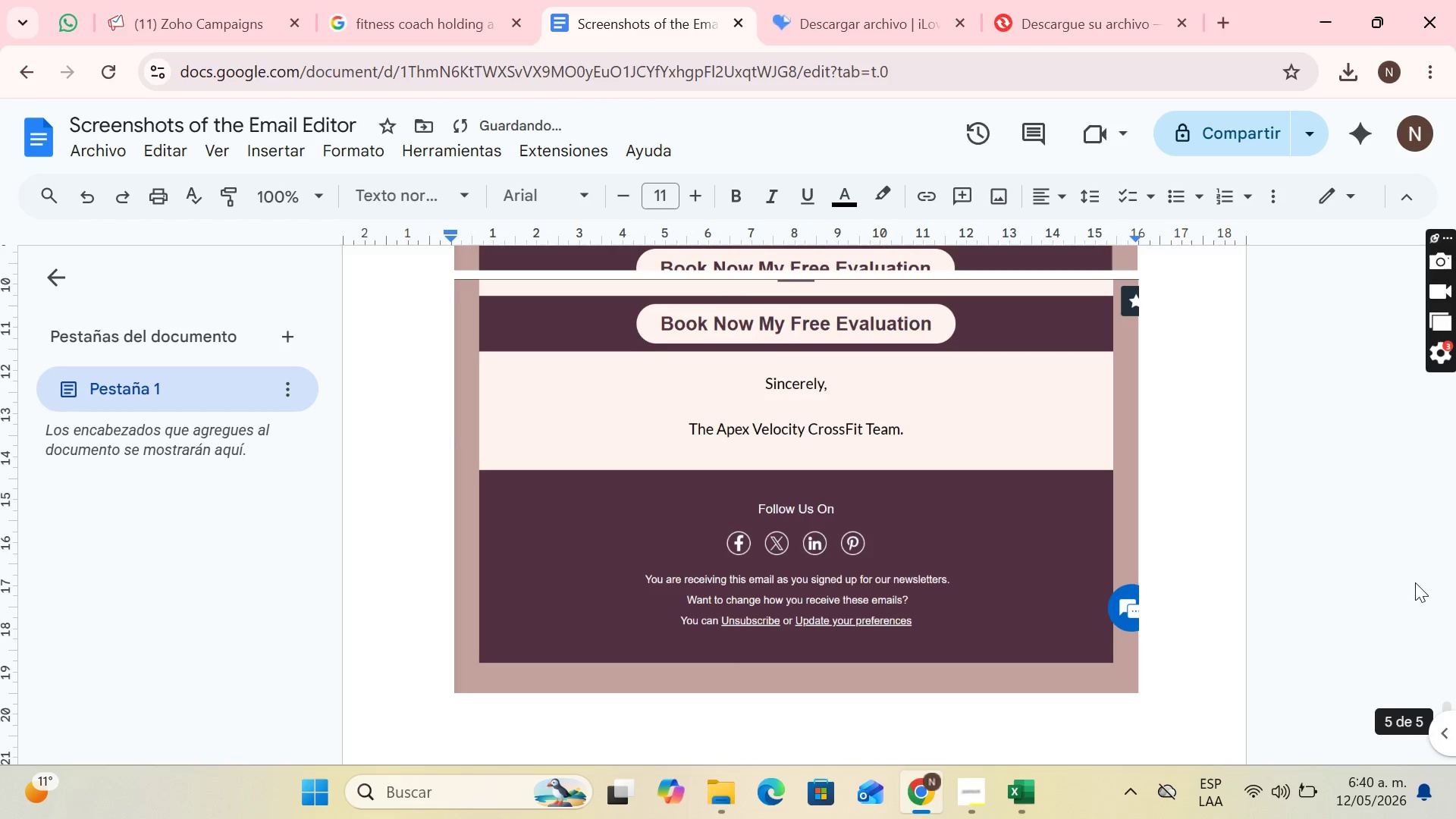 
key(Enter)
 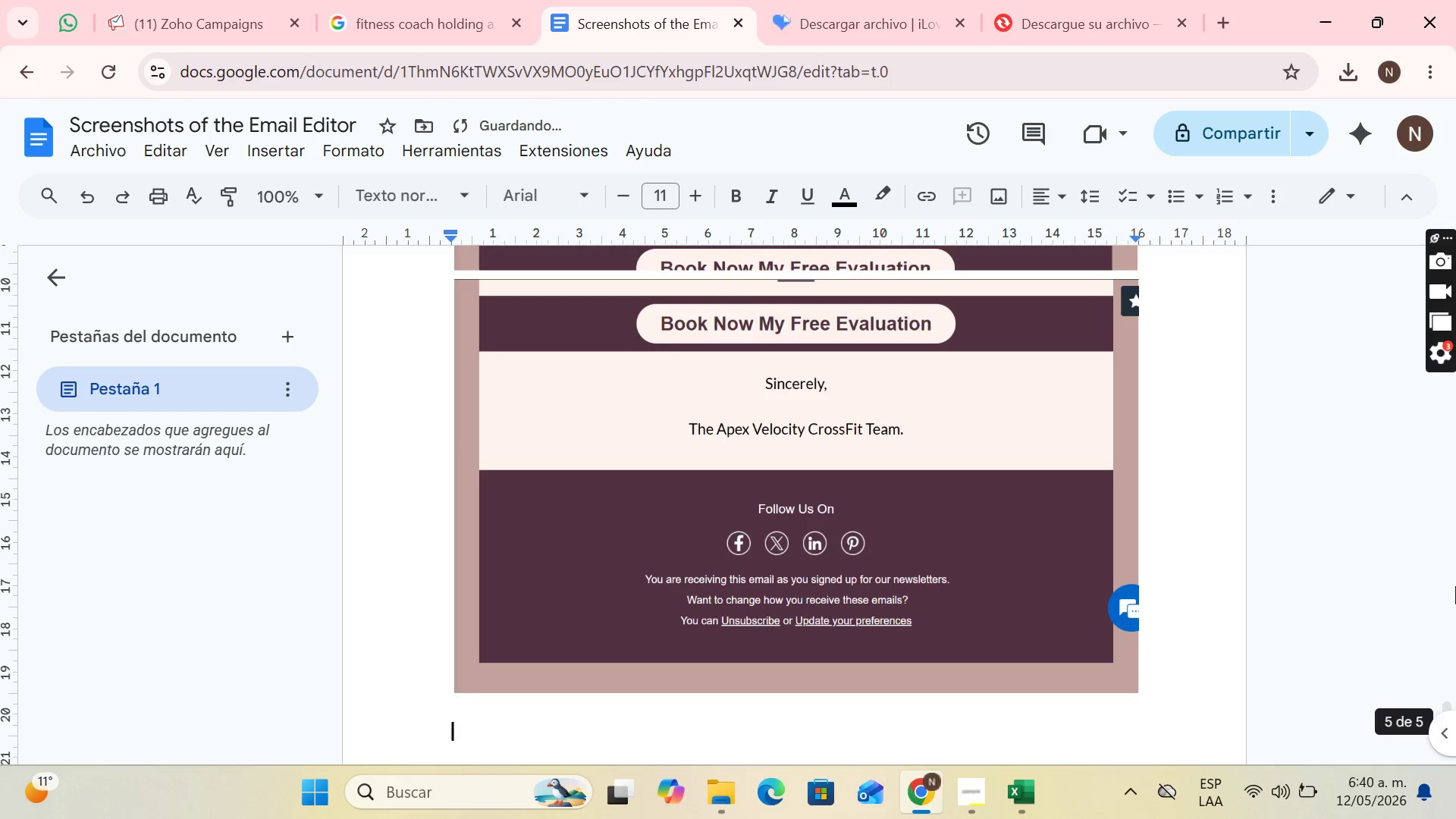 
key(Enter)
 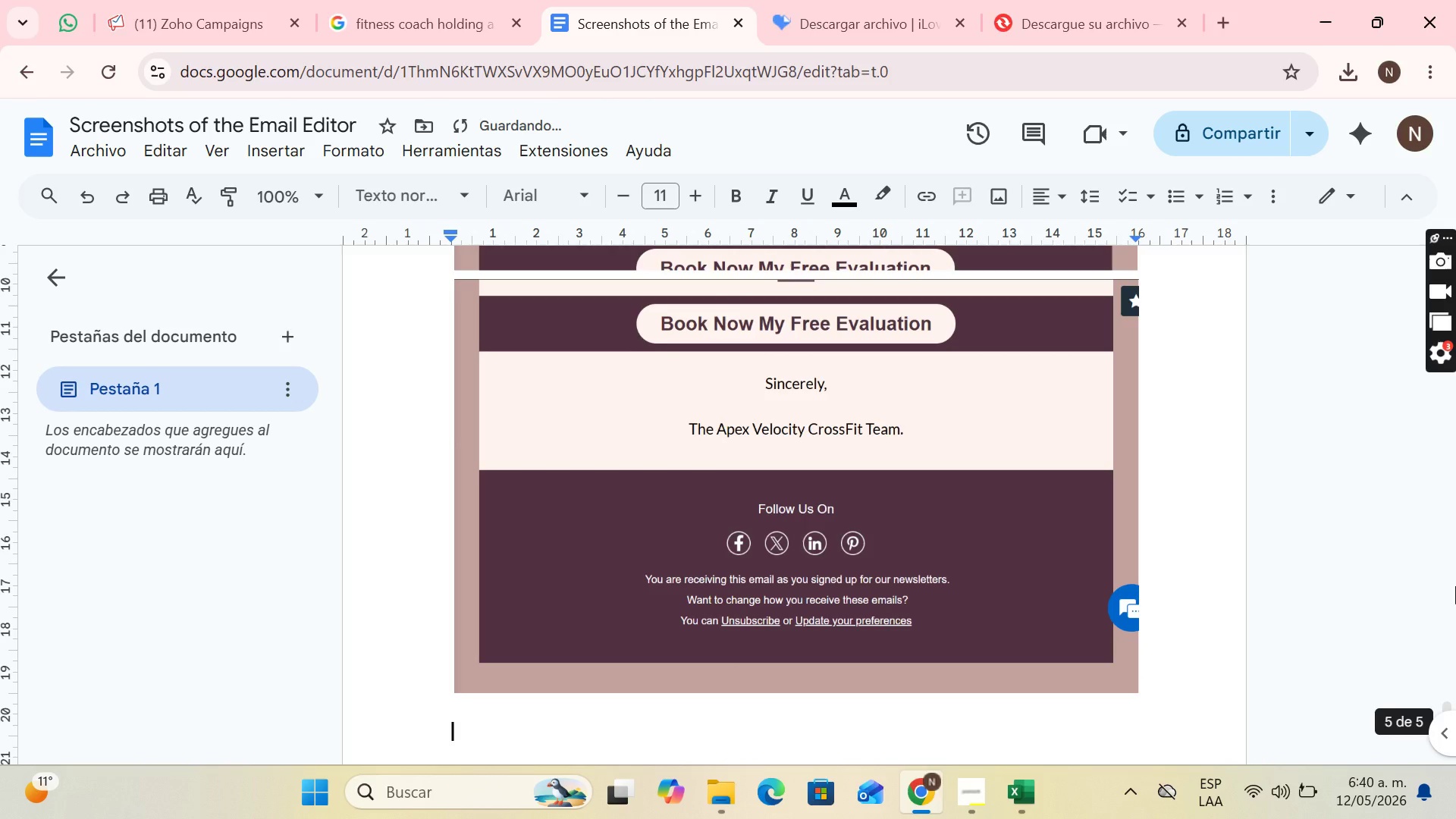 
type(Tem;late )
key(Backspace)
key(Backspace)
key(Backspace)
key(Backspace)
key(Backspace)
key(Backspace)
type(plate 3)
 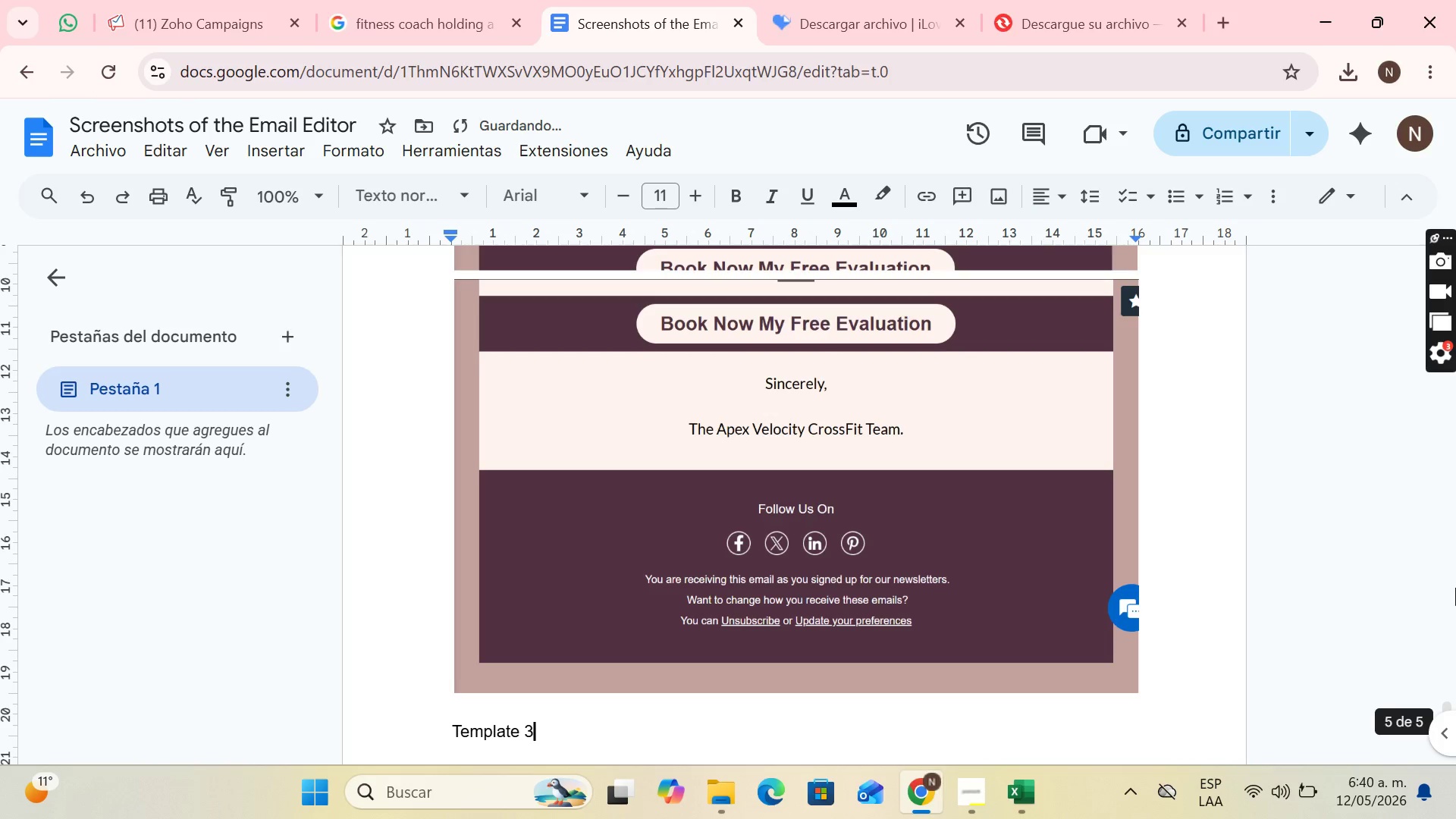 
key(Enter)
 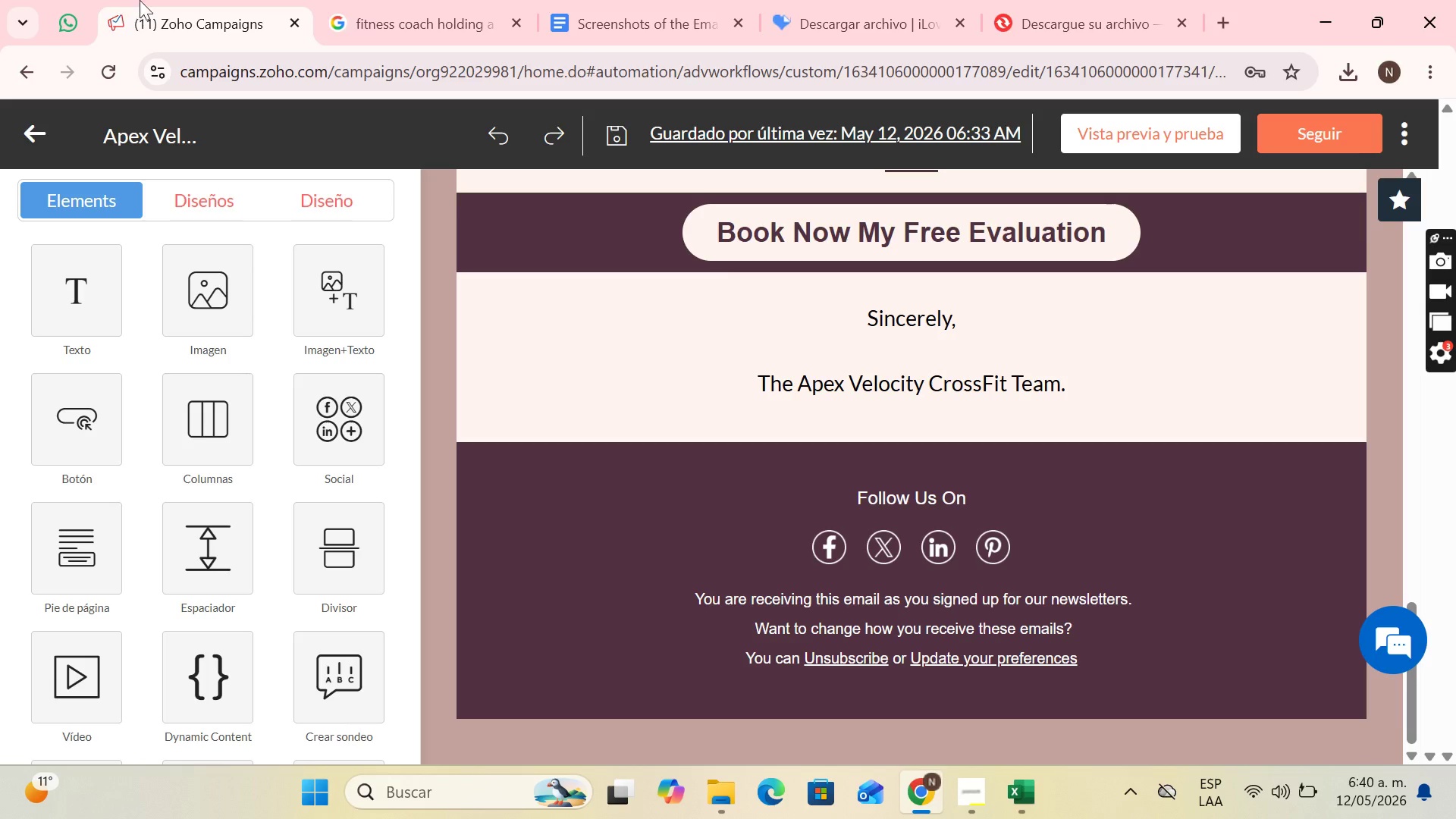 
scroll: coordinate [1346, 413], scroll_direction: down, amount: 5.0
 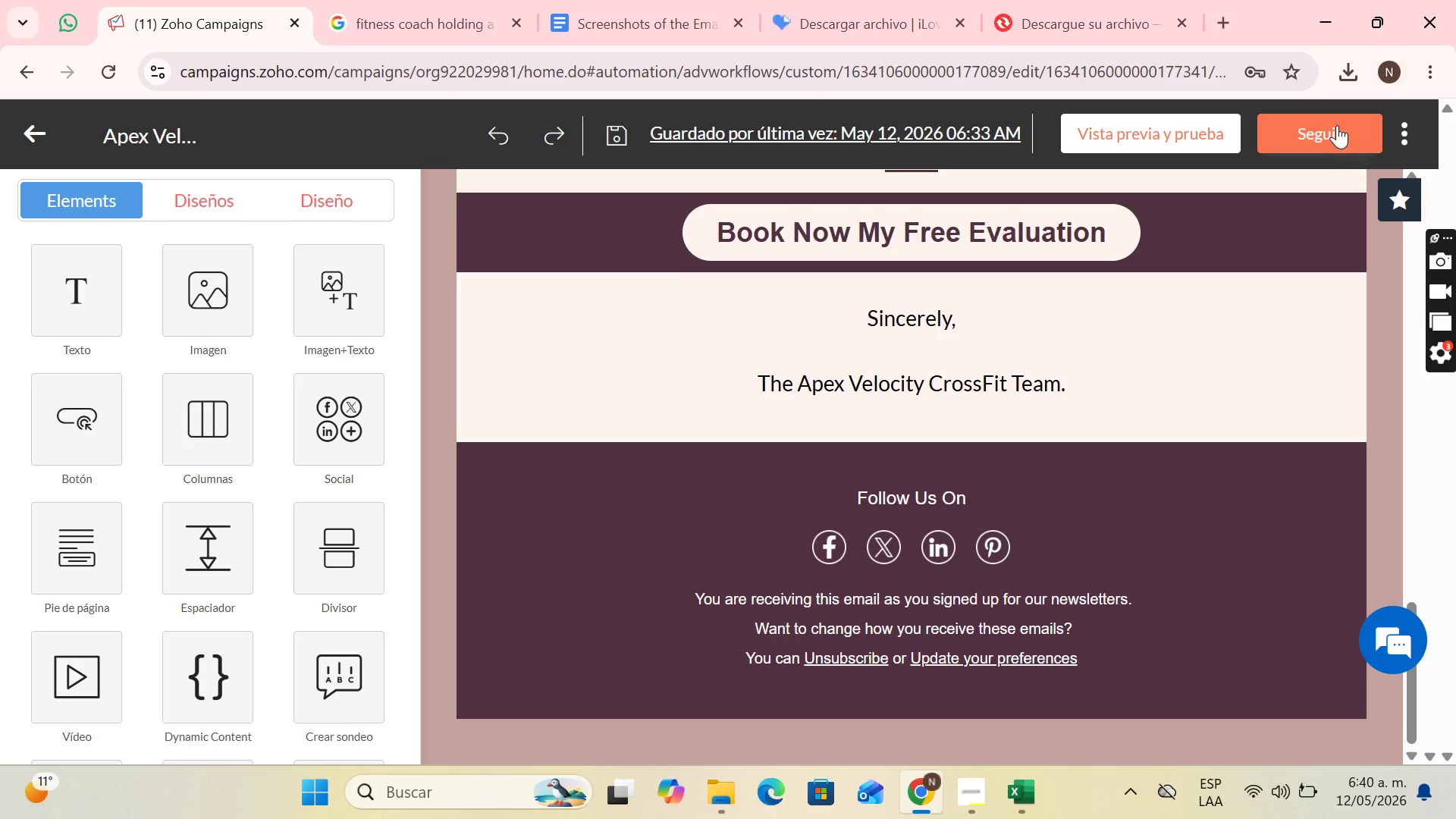 
left_click([1334, 124])
 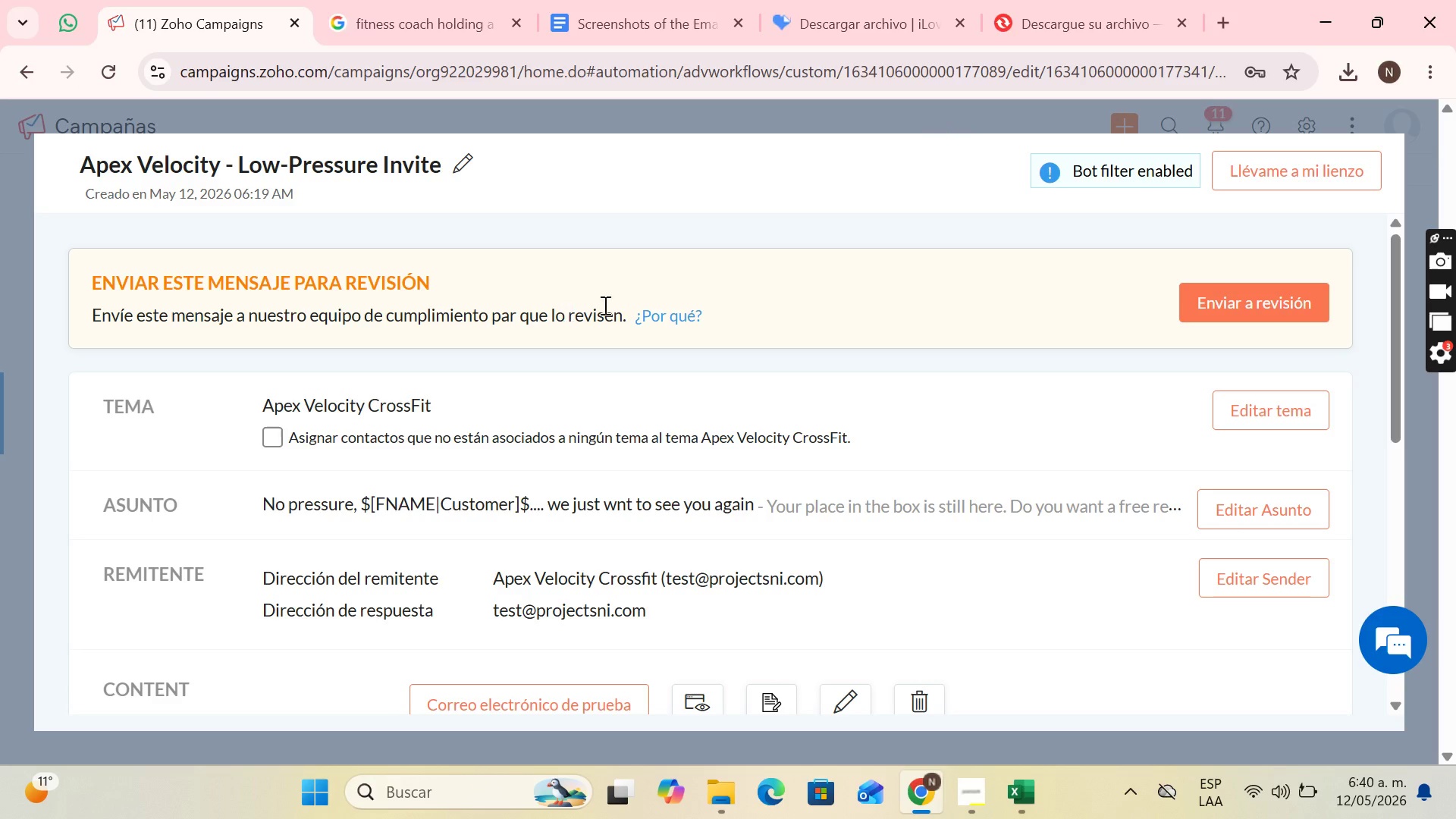 
left_click([1264, 312])
 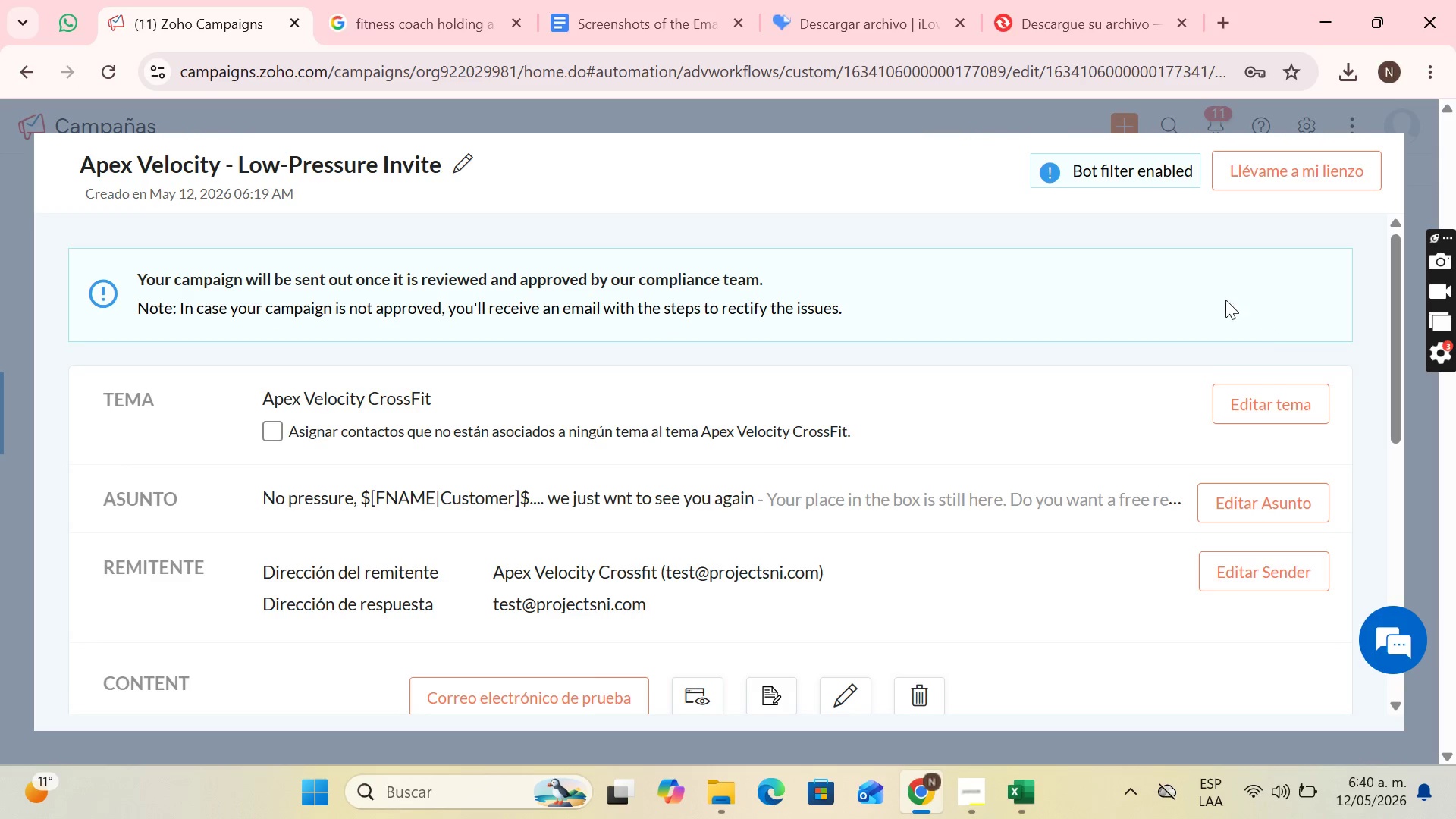 
scroll: coordinate [1058, 290], scroll_direction: down, amount: 10.0
 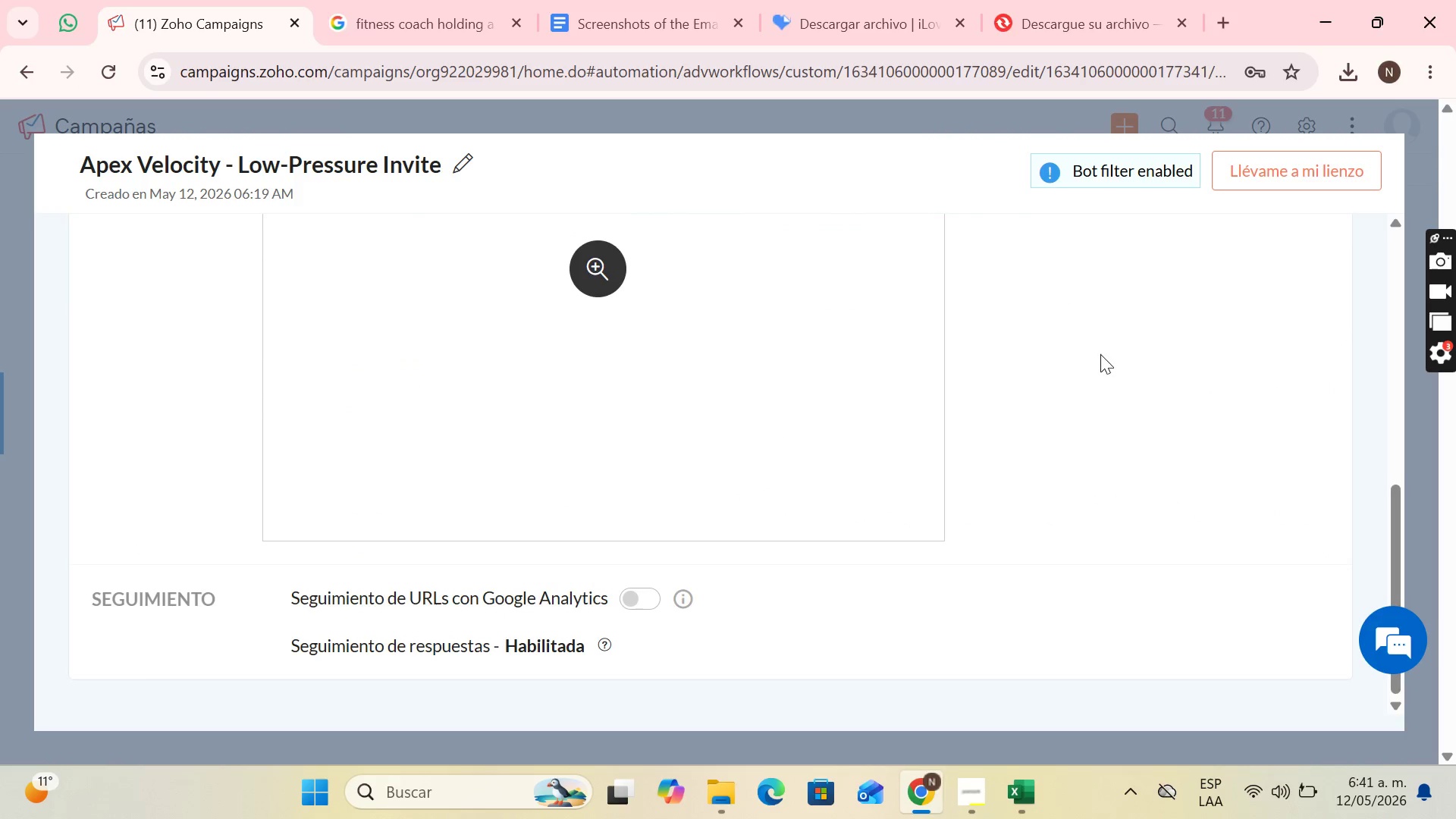 
scroll: coordinate [1164, 335], scroll_direction: up, amount: 9.0
 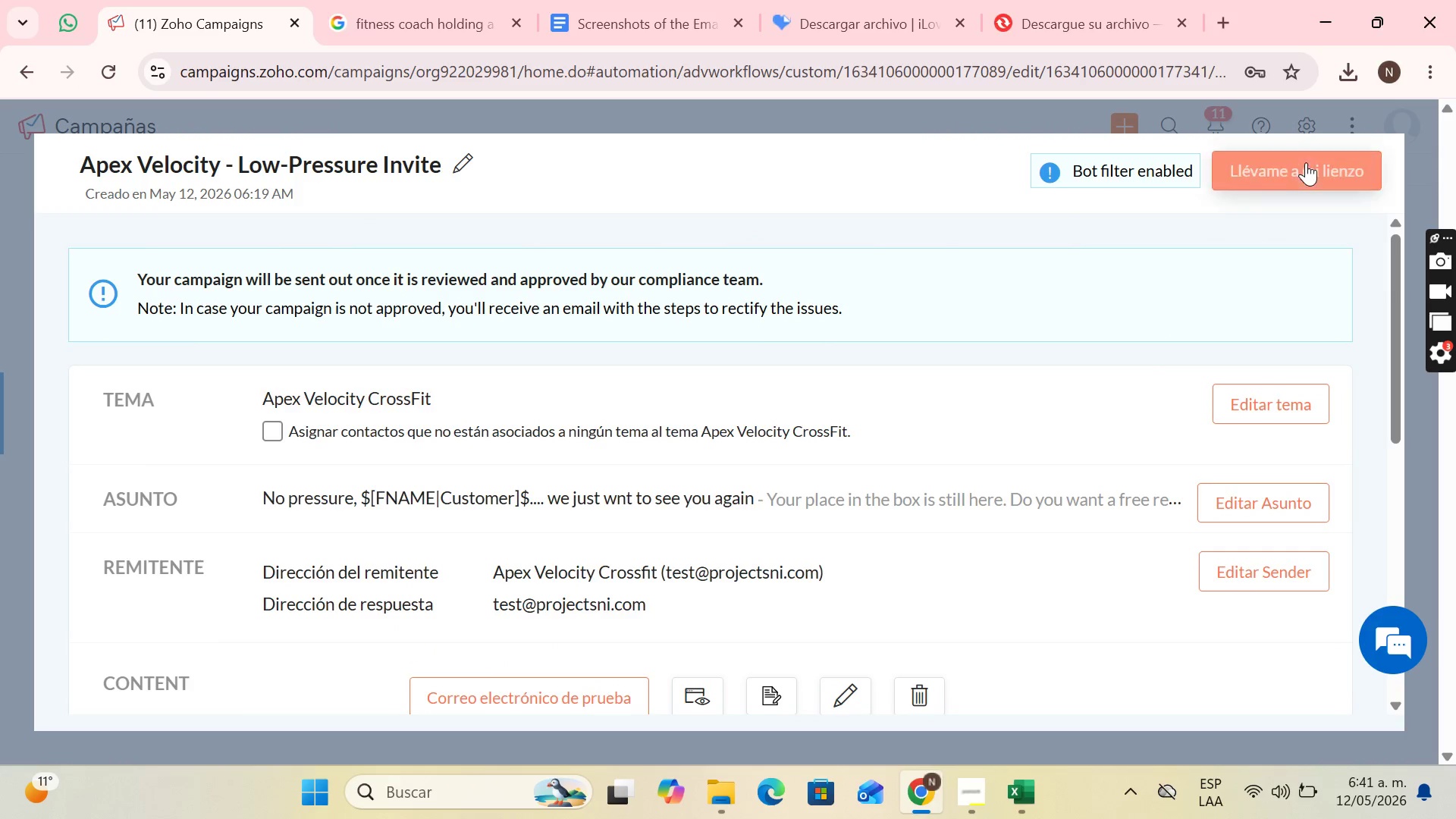 
left_click([1307, 162])
 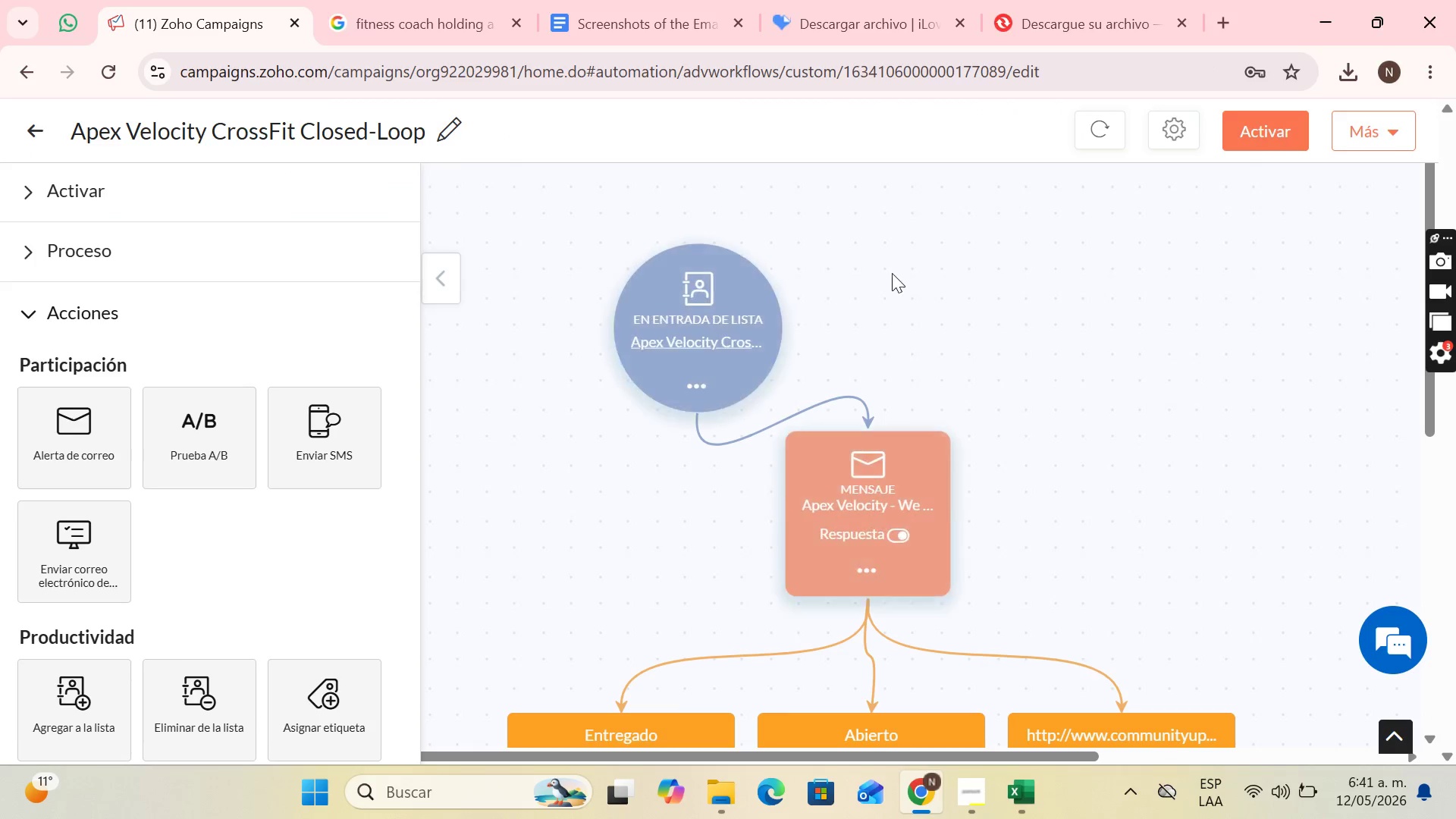 
scroll: coordinate [902, 318], scroll_direction: down, amount: 9.0
 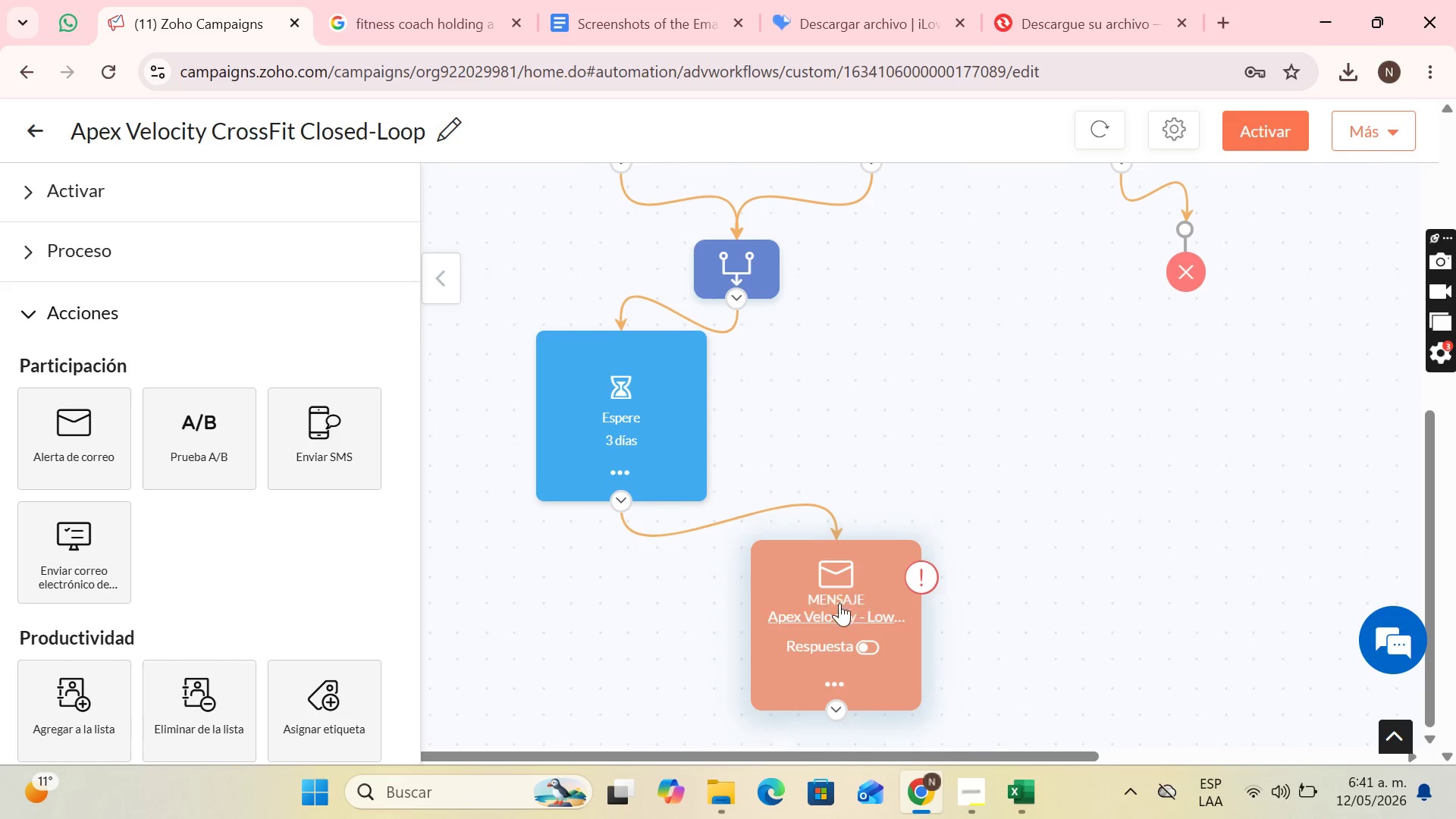 
left_click_drag(start_coordinate=[830, 582], to_coordinate=[859, 591])
 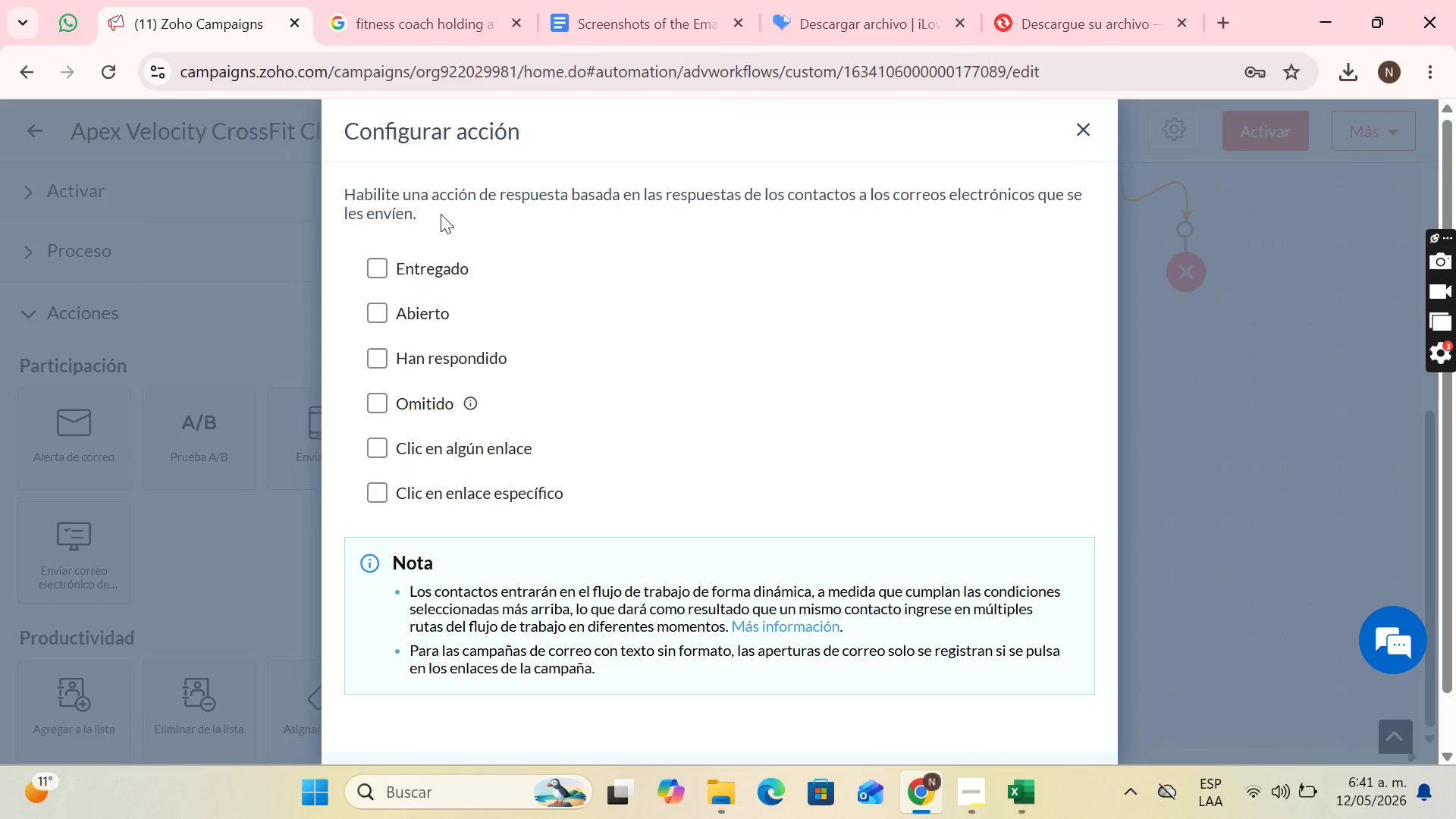 
left_click([383, 265])
 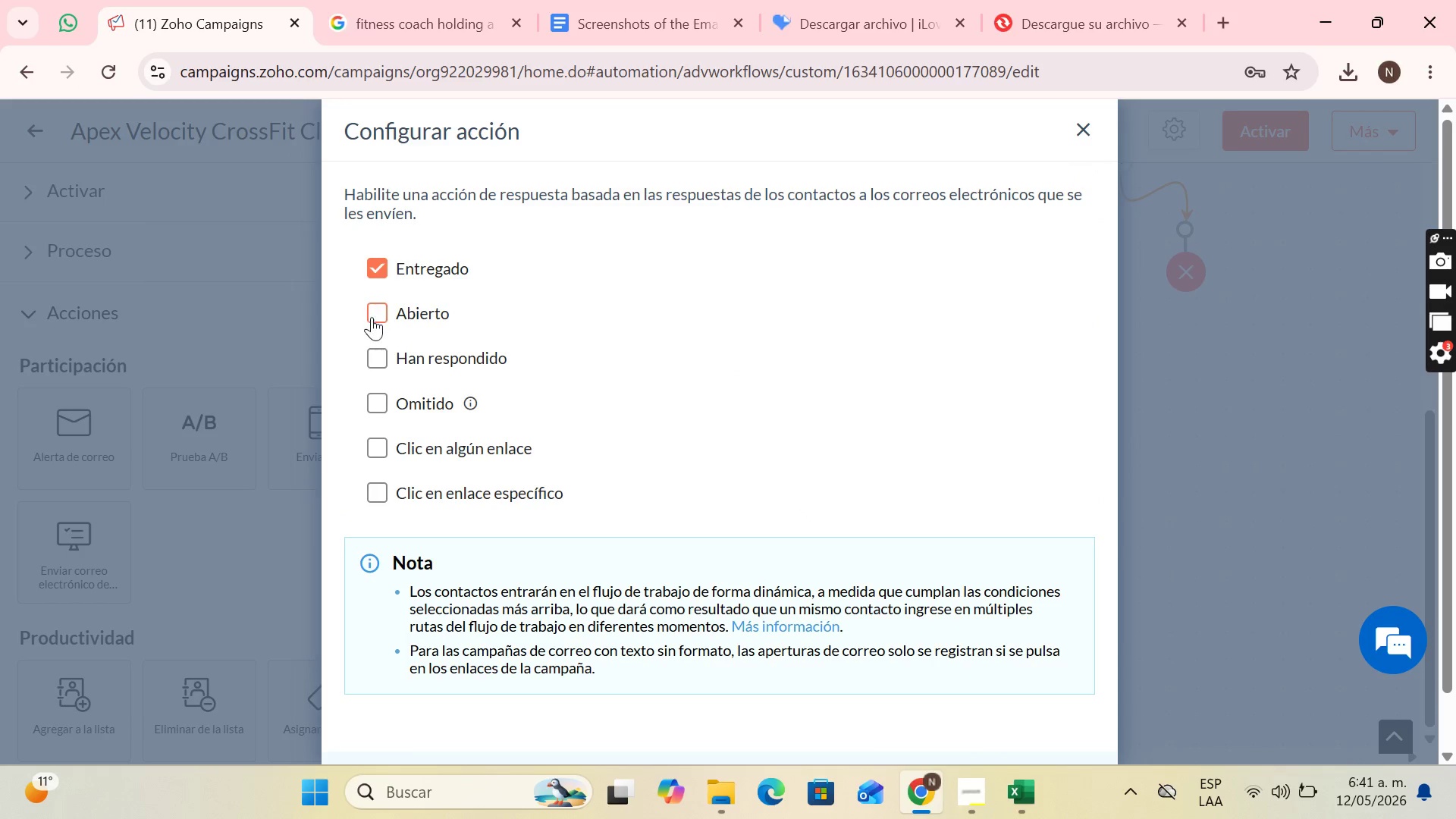 
left_click([372, 320])
 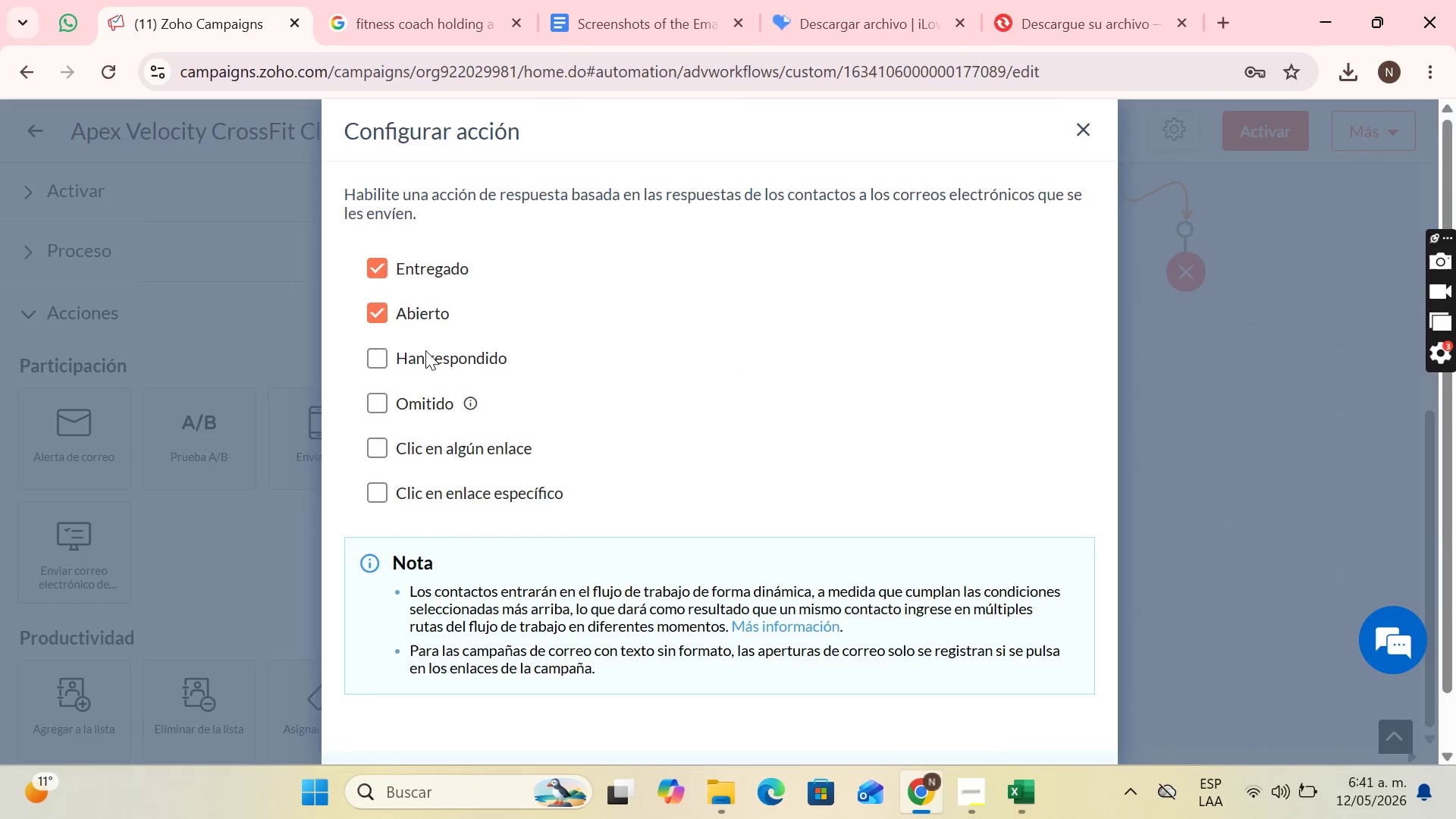 
scroll: coordinate [425, 355], scroll_direction: down, amount: 2.0